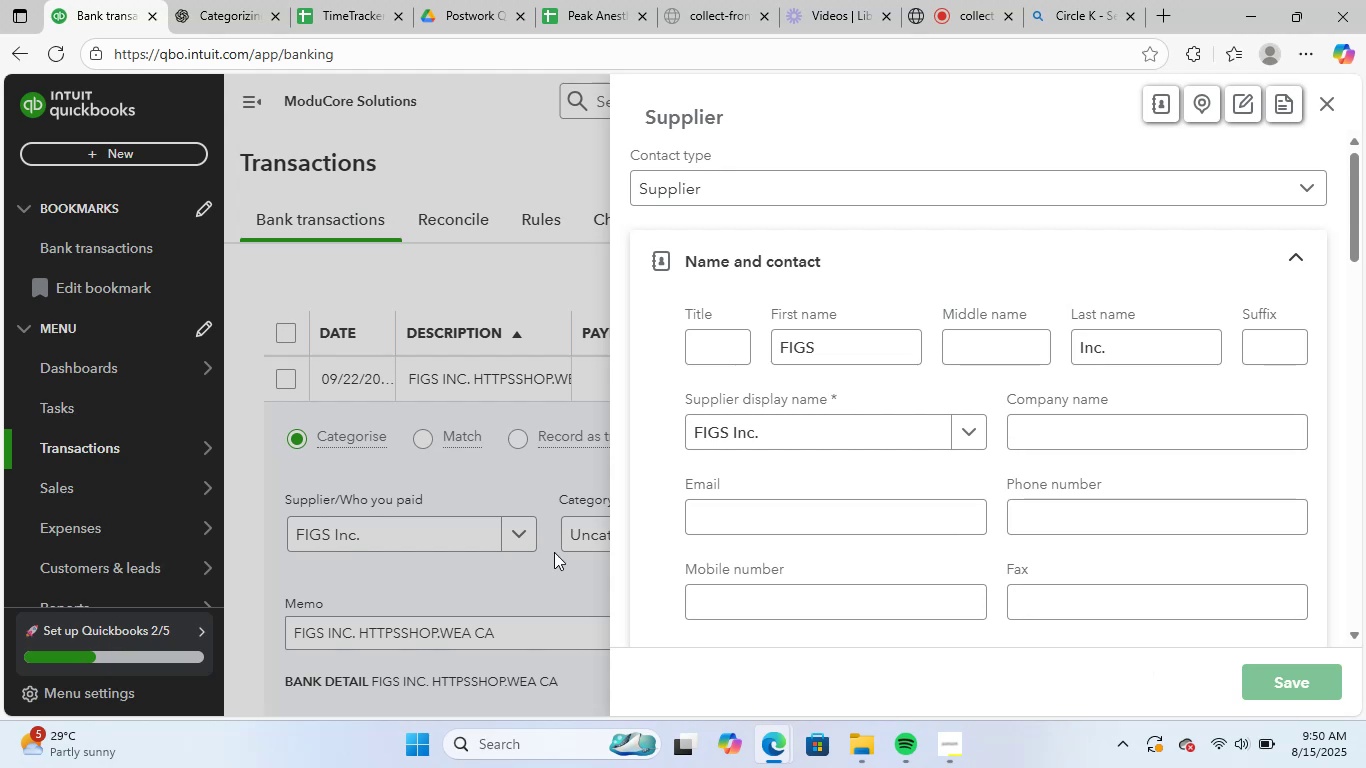 
left_click([596, 539])
 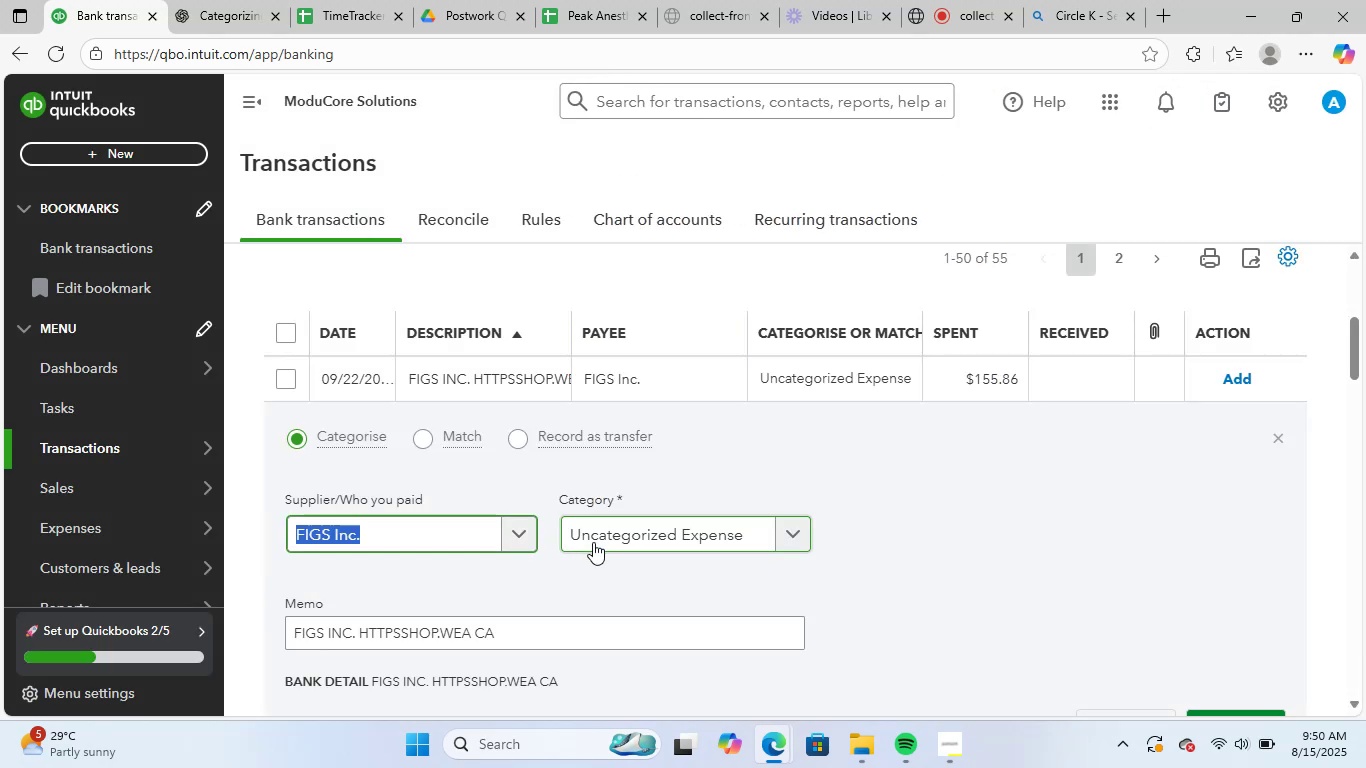 
key(S)
 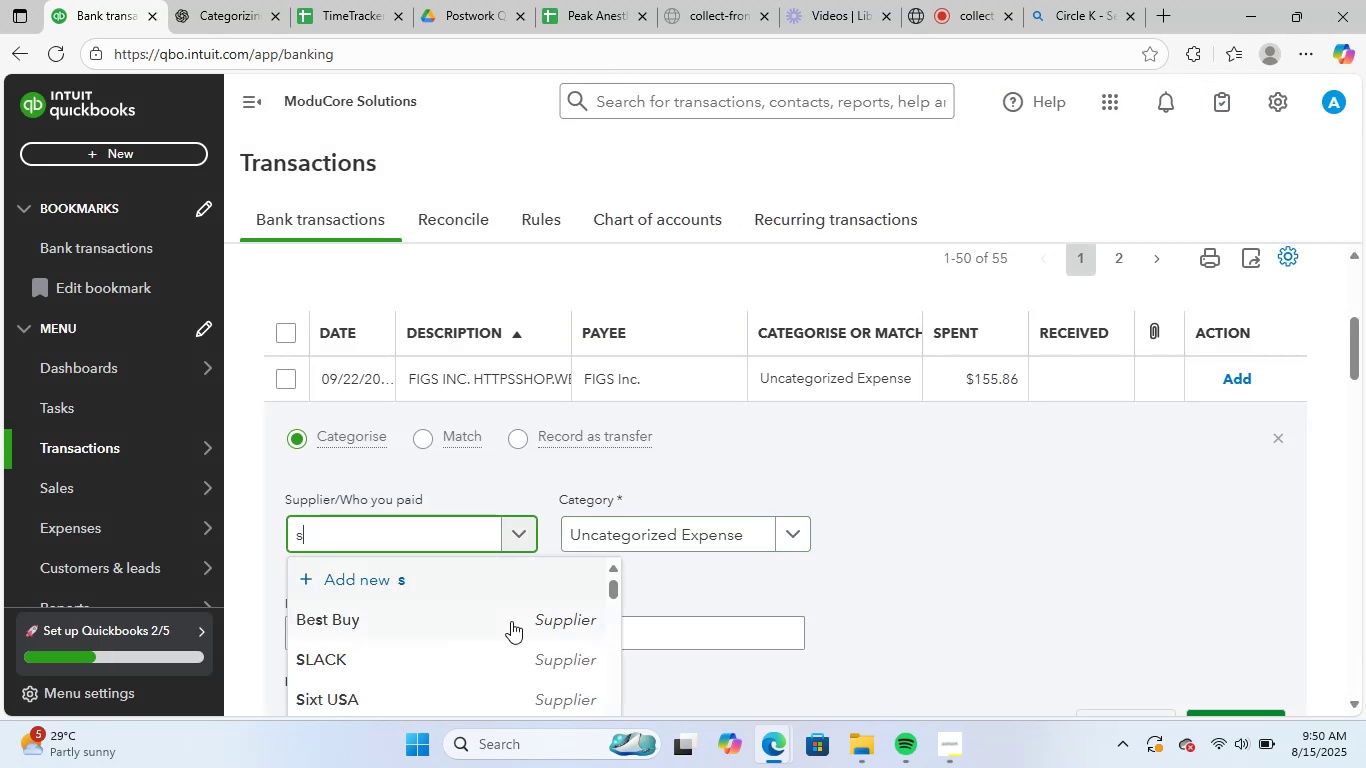 
left_click_drag(start_coordinate=[729, 599], to_coordinate=[688, 588])
 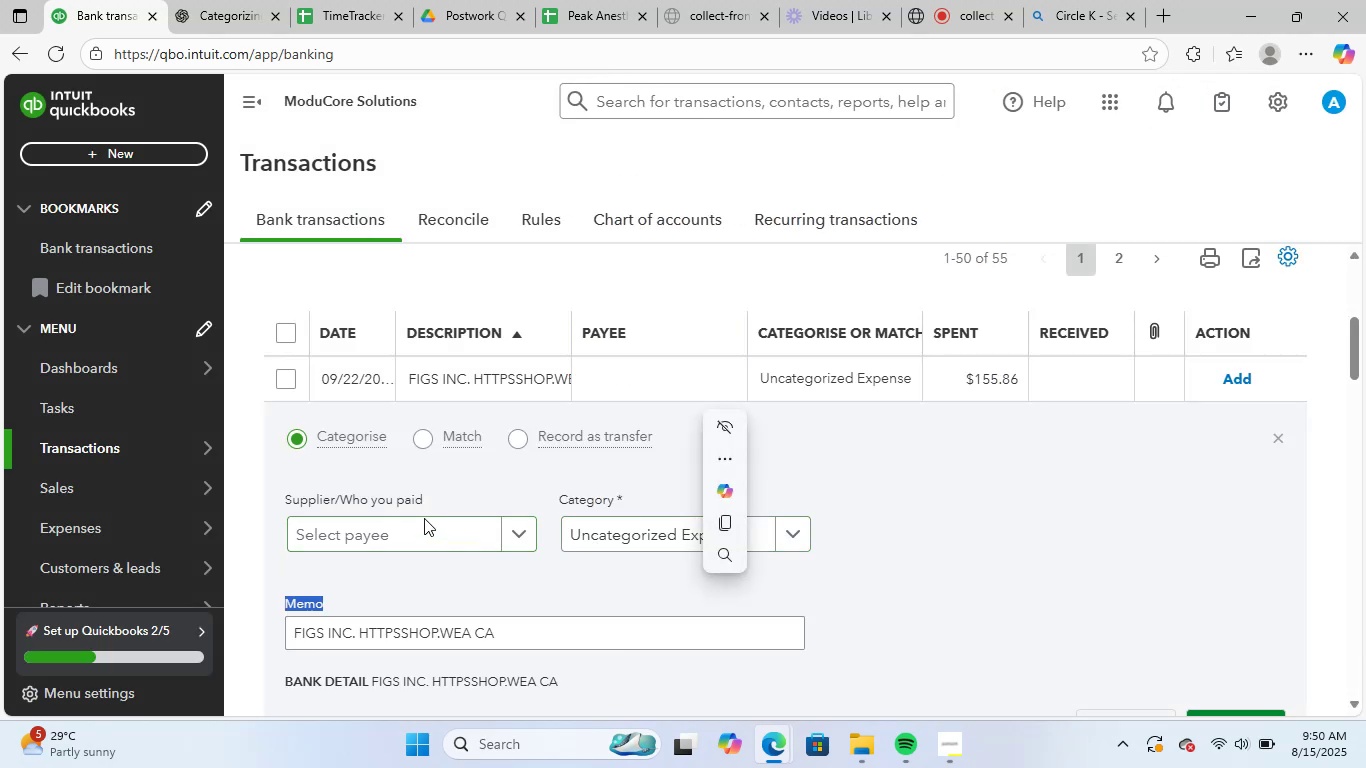 
left_click([424, 518])
 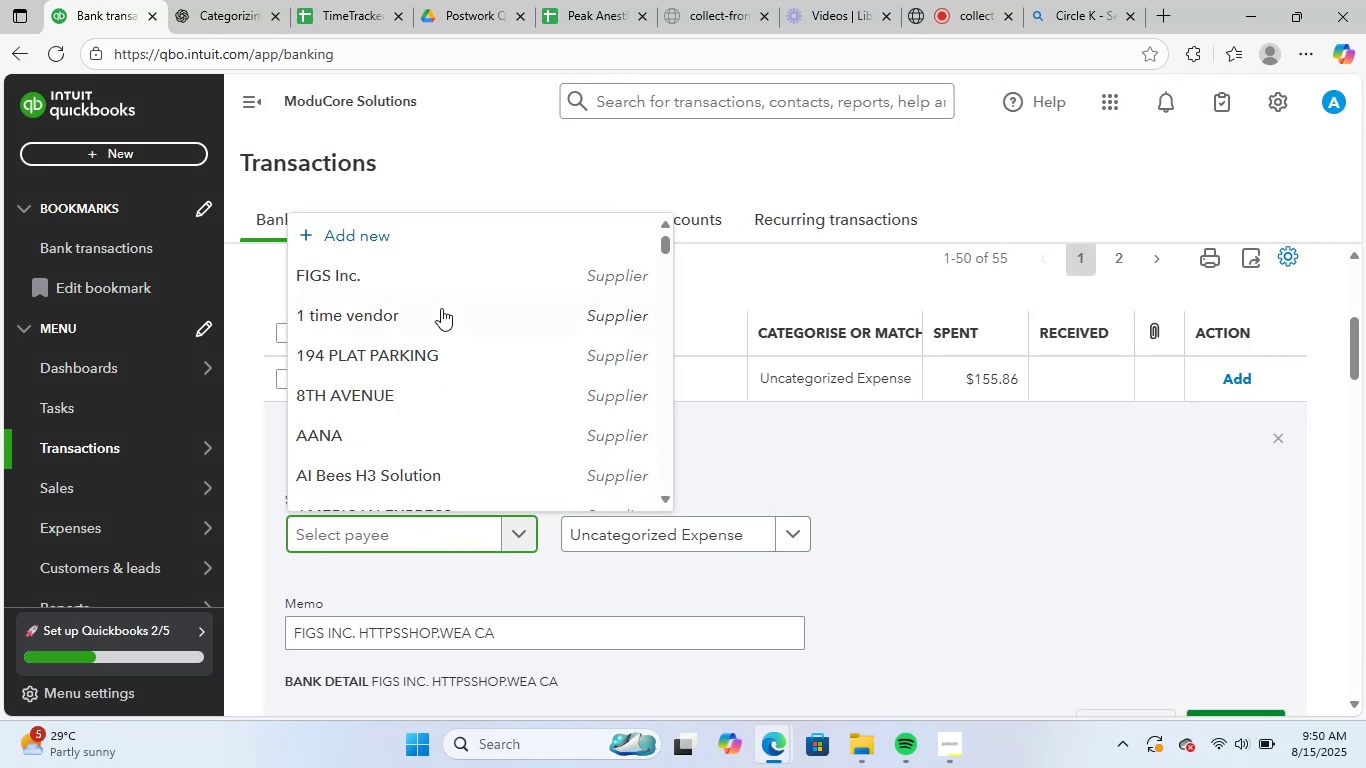 
left_click([449, 287])
 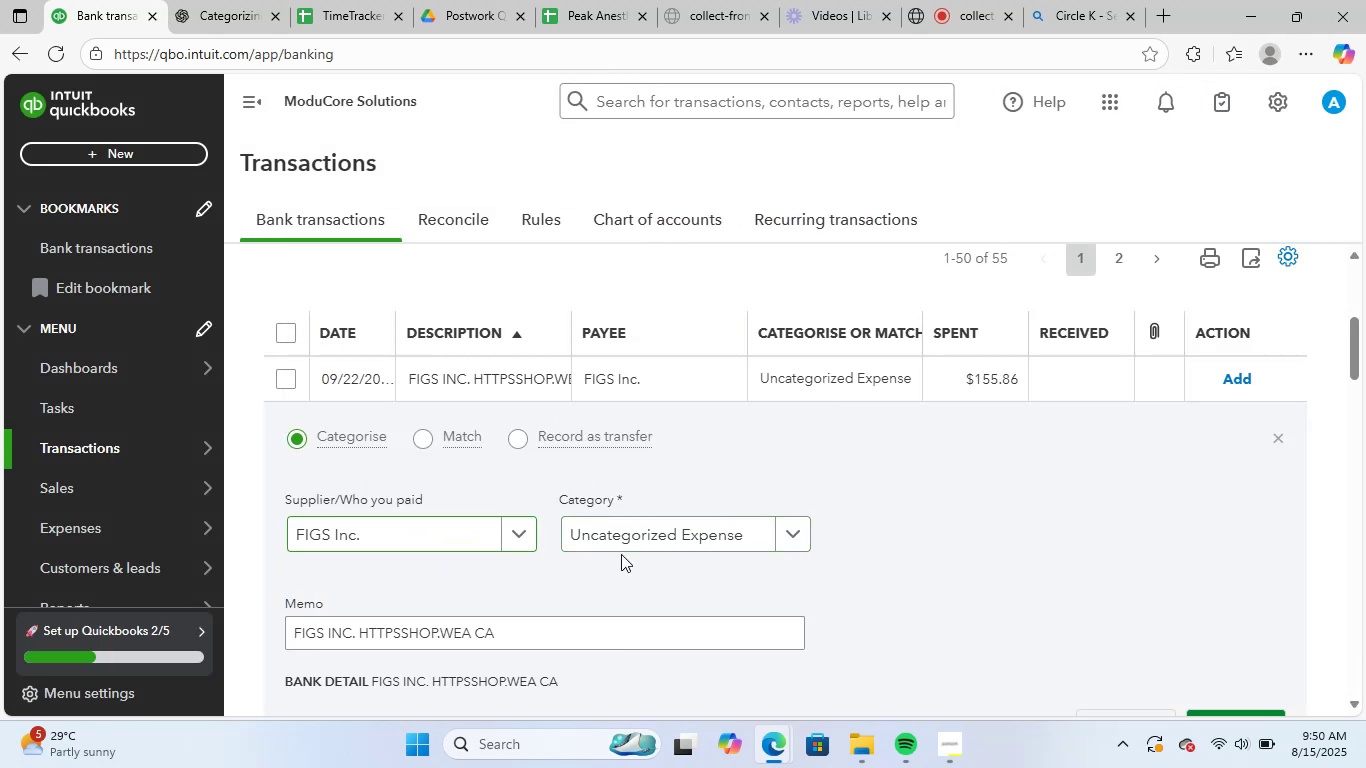 
double_click([633, 531])
 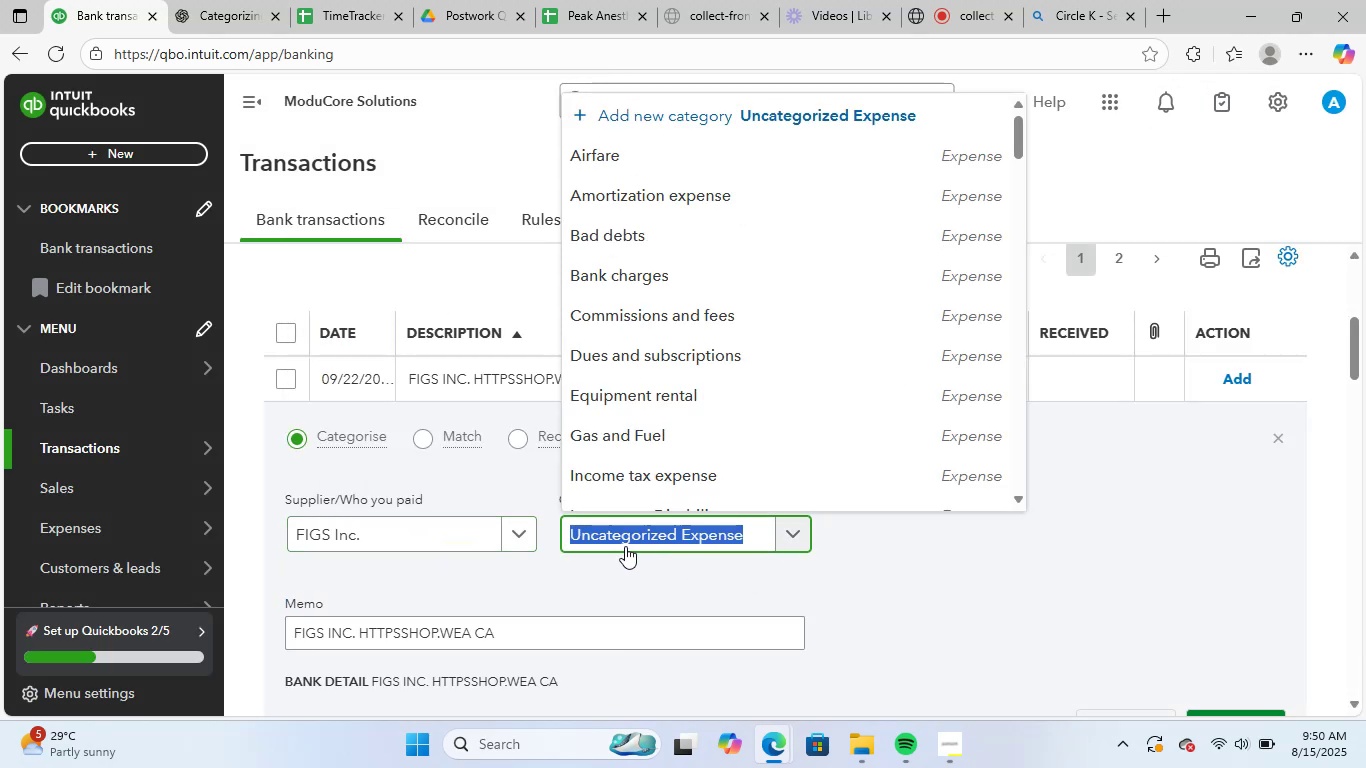 
type(supp)
 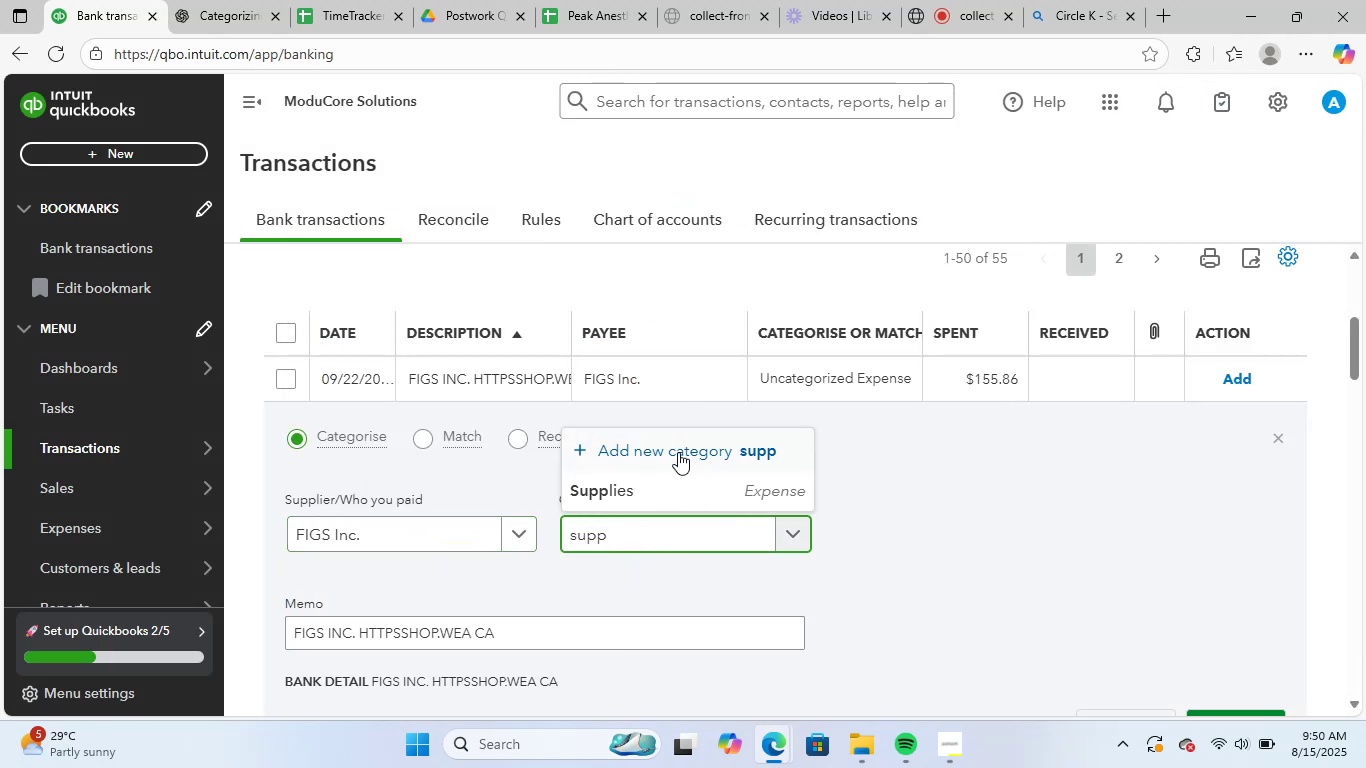 
left_click([674, 490])
 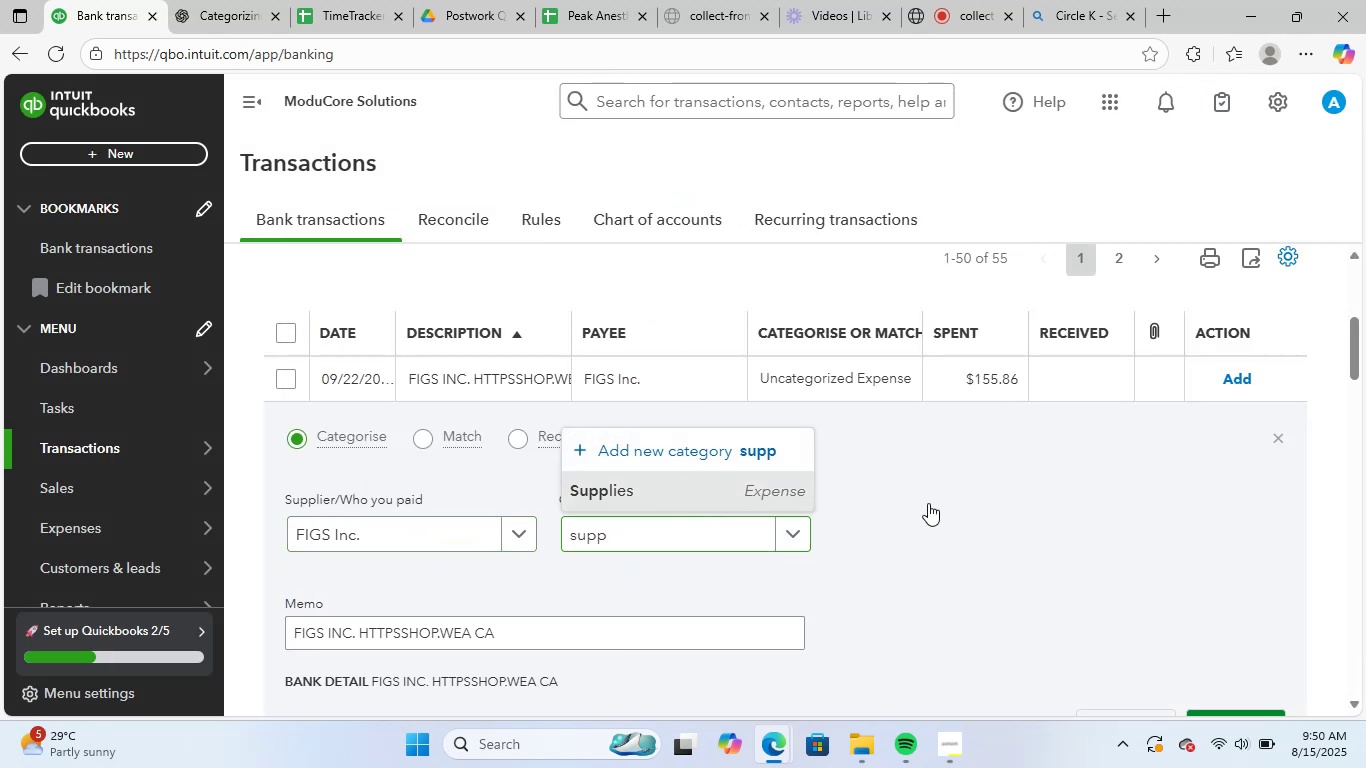 
scroll: coordinate [953, 551], scroll_direction: down, amount: 3.0
 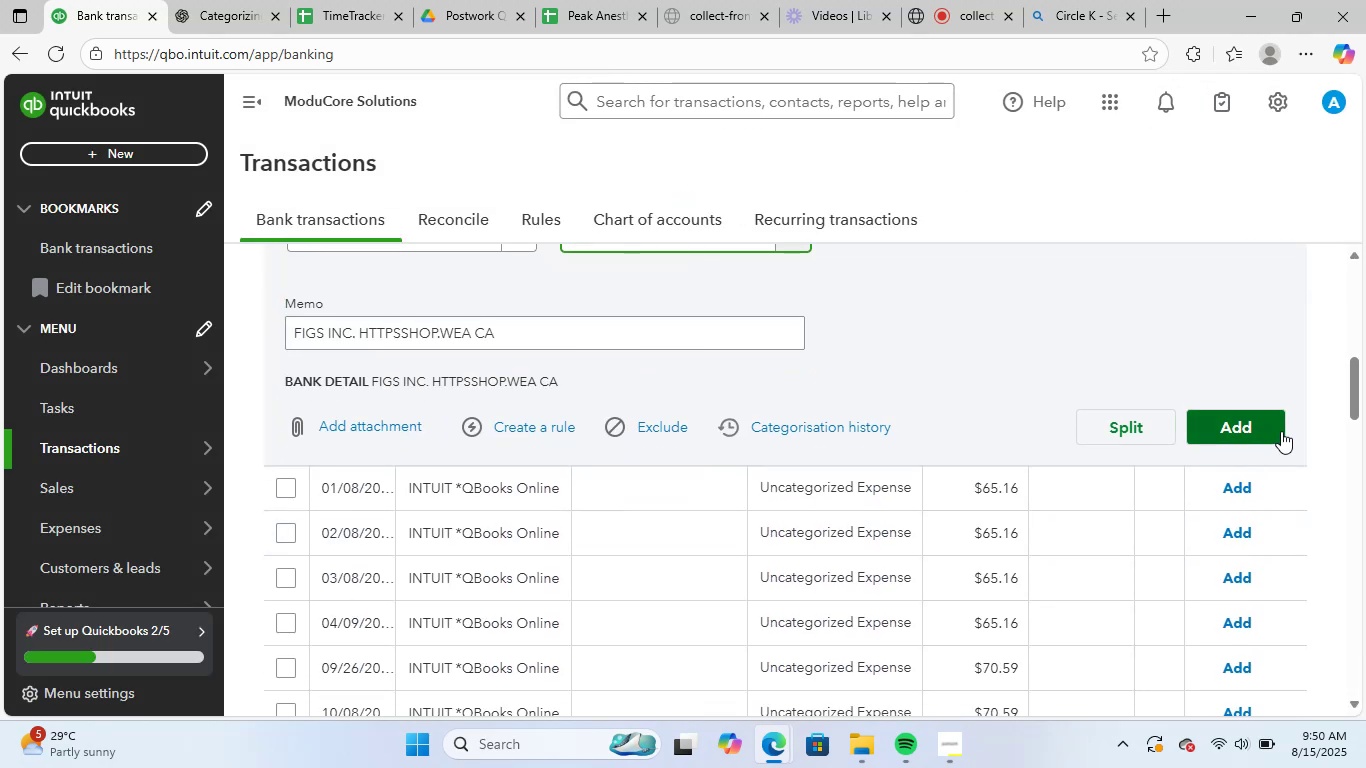 
left_click([1238, 422])
 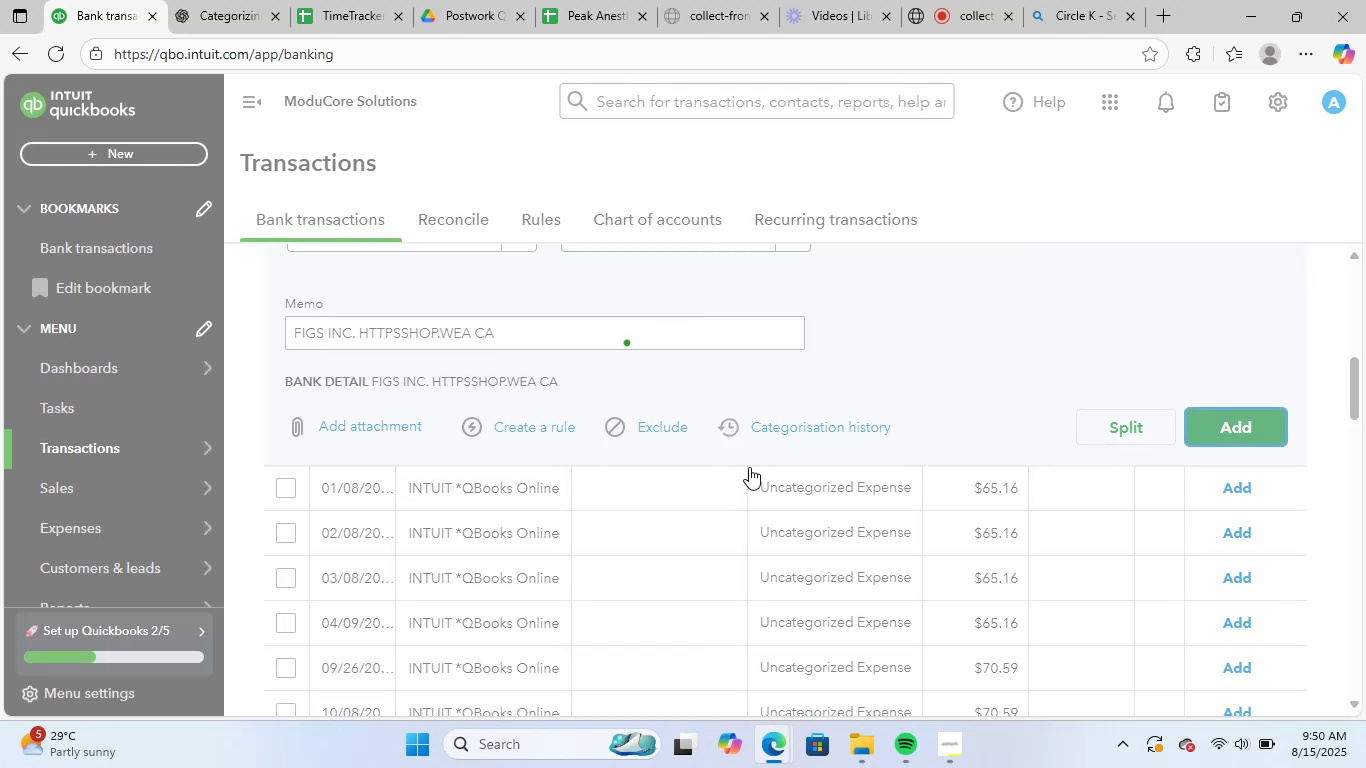 
scroll: coordinate [716, 594], scroll_direction: up, amount: 3.0
 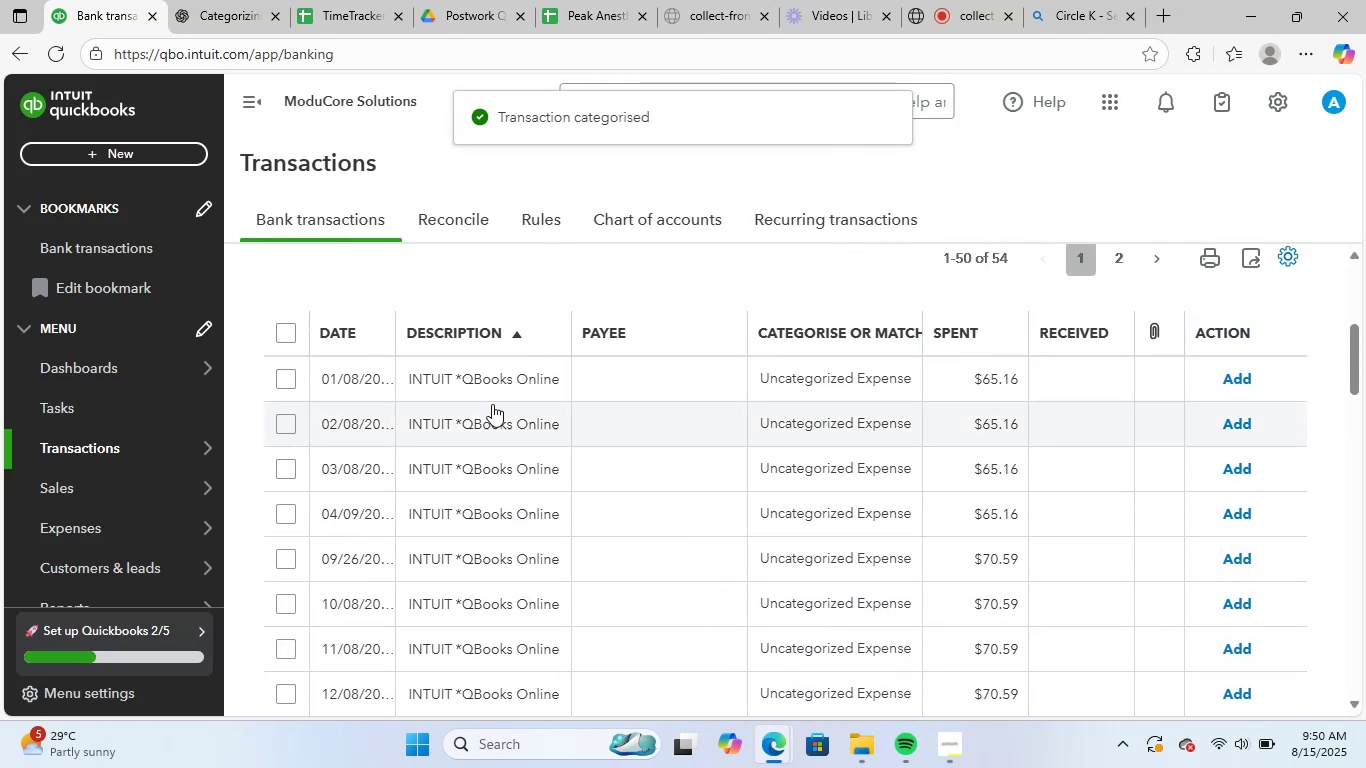 
left_click([496, 384])
 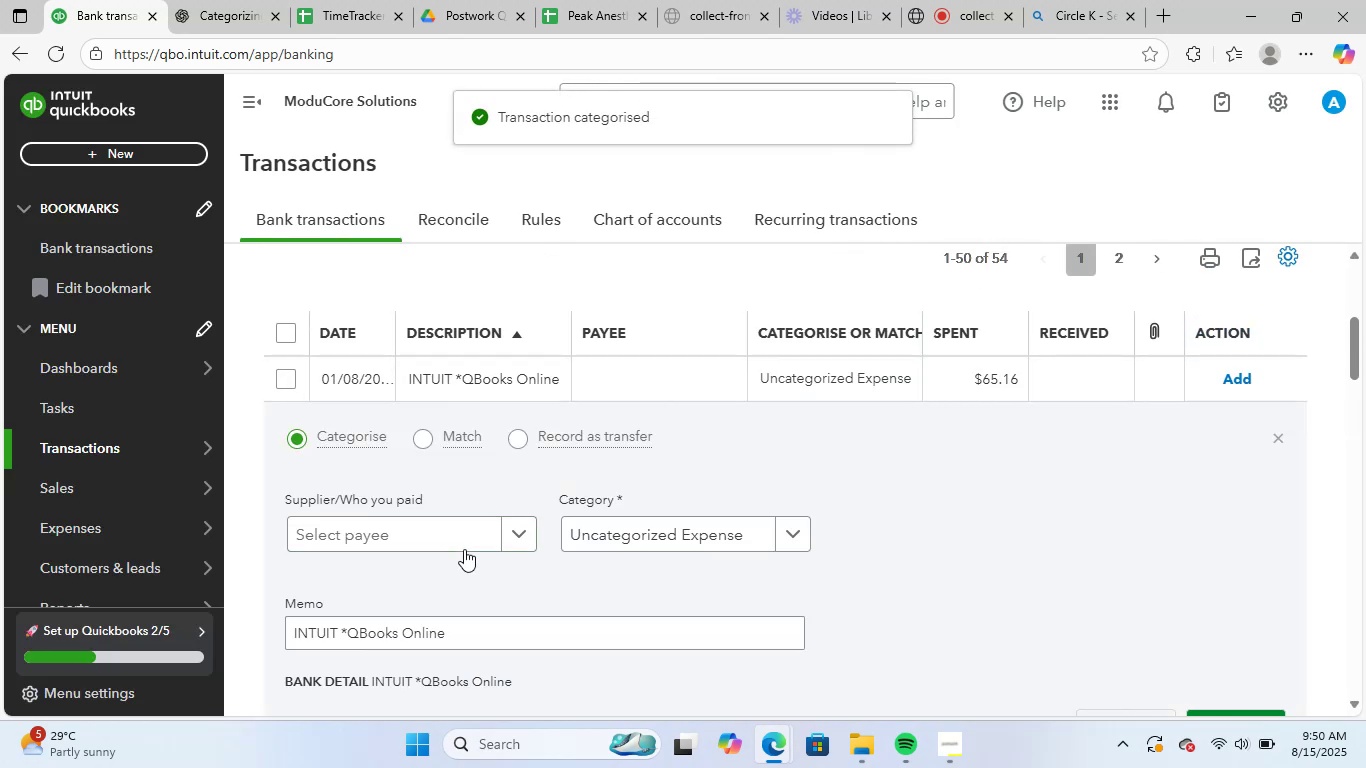 
left_click([463, 540])
 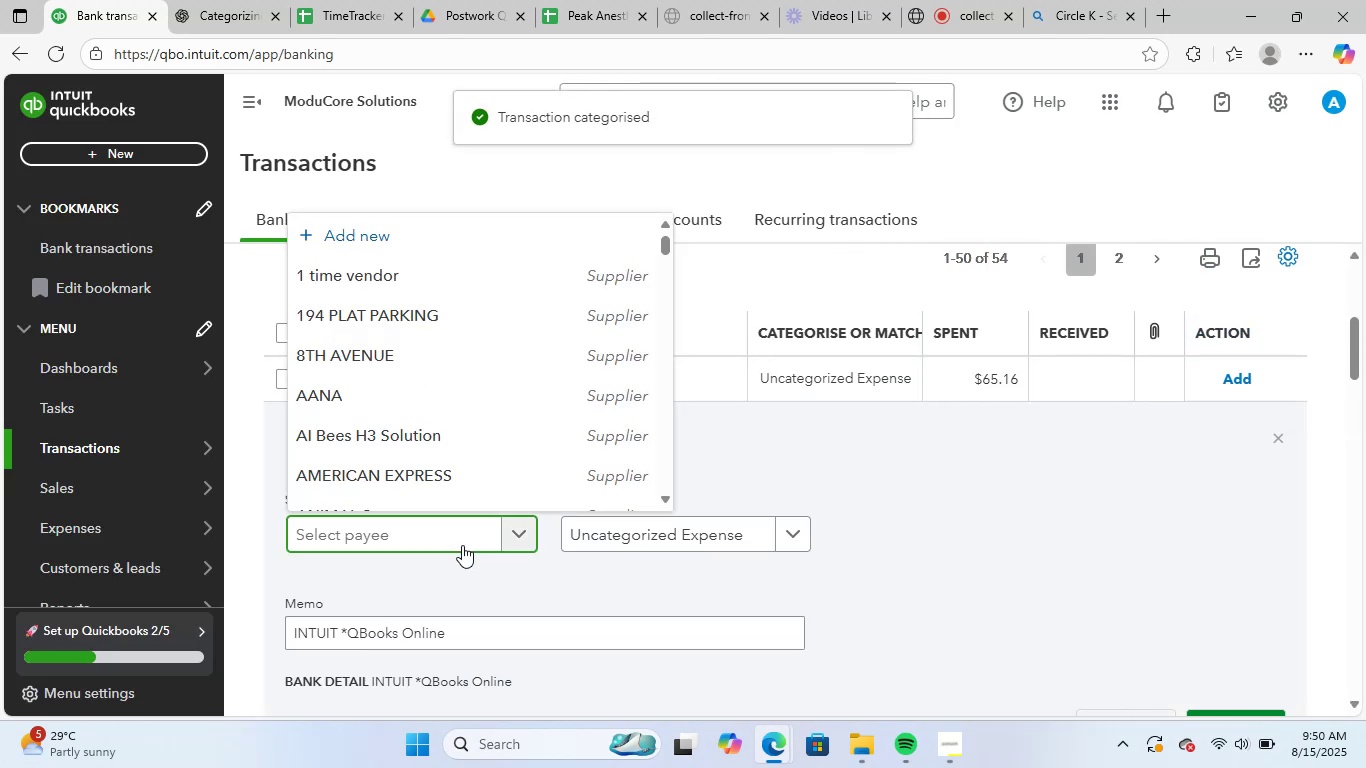 
type(intu)
 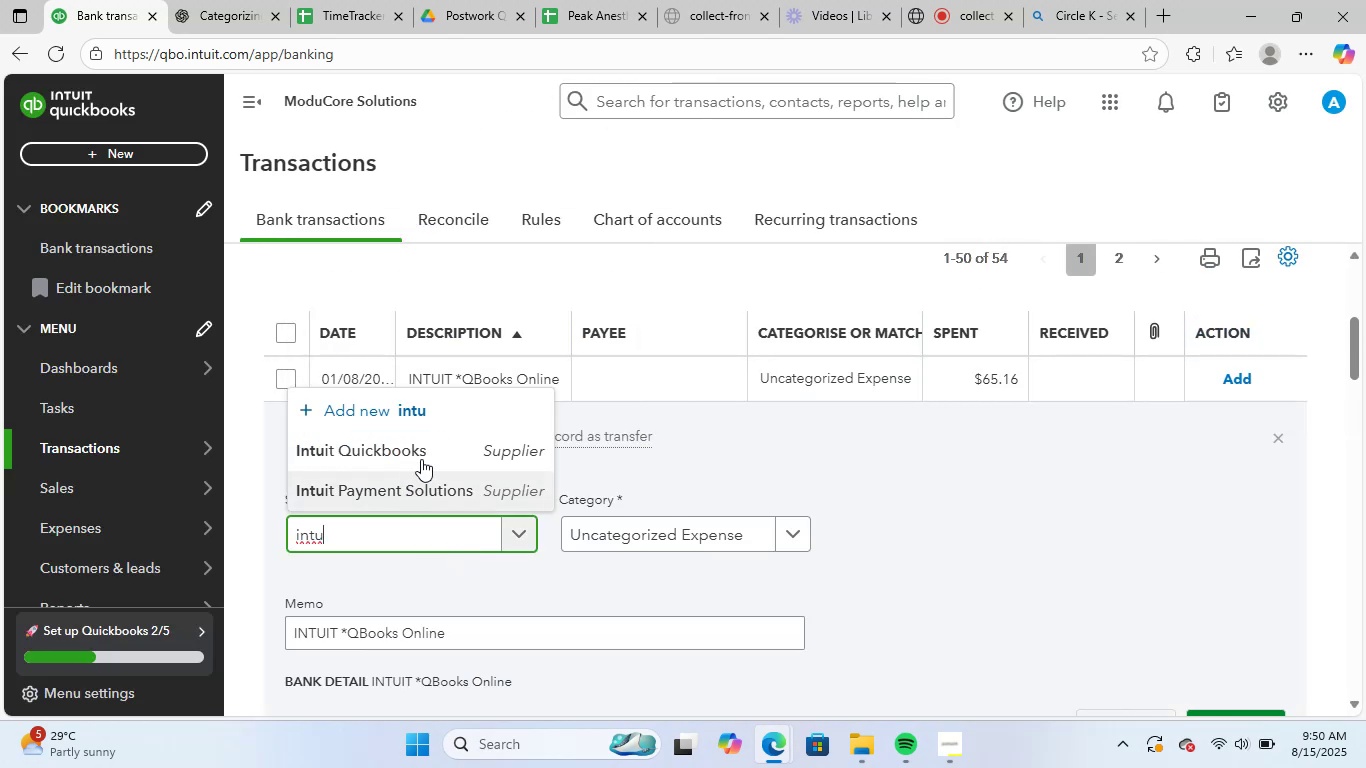 
left_click([425, 452])
 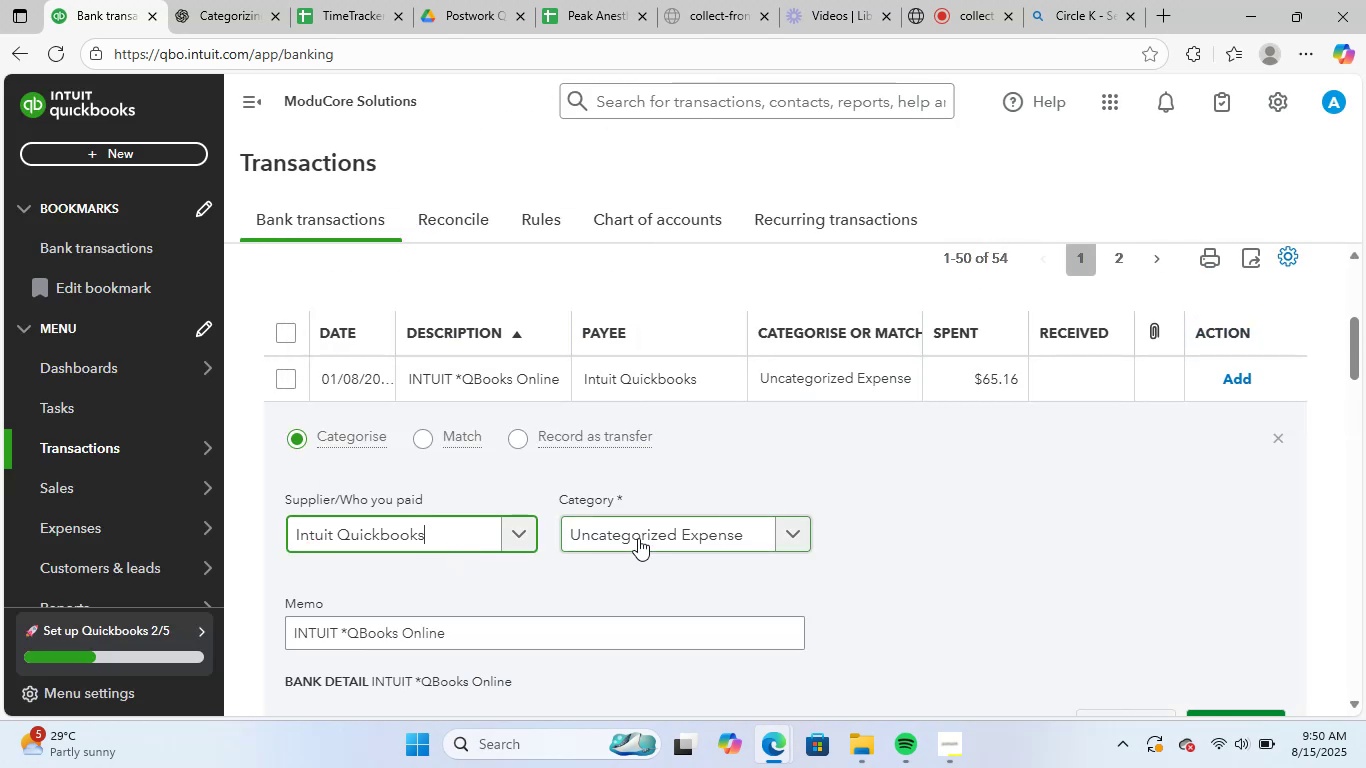 
left_click([639, 537])
 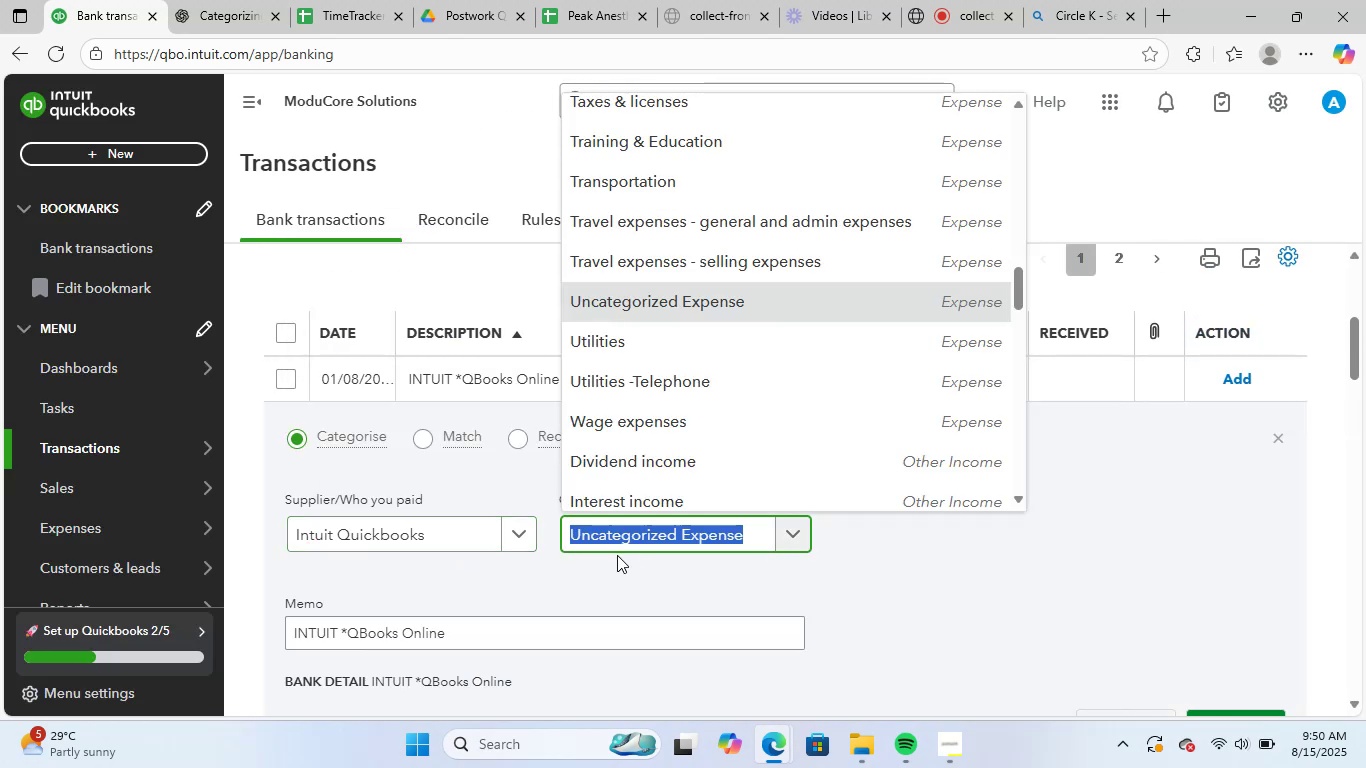 
type(soft)
 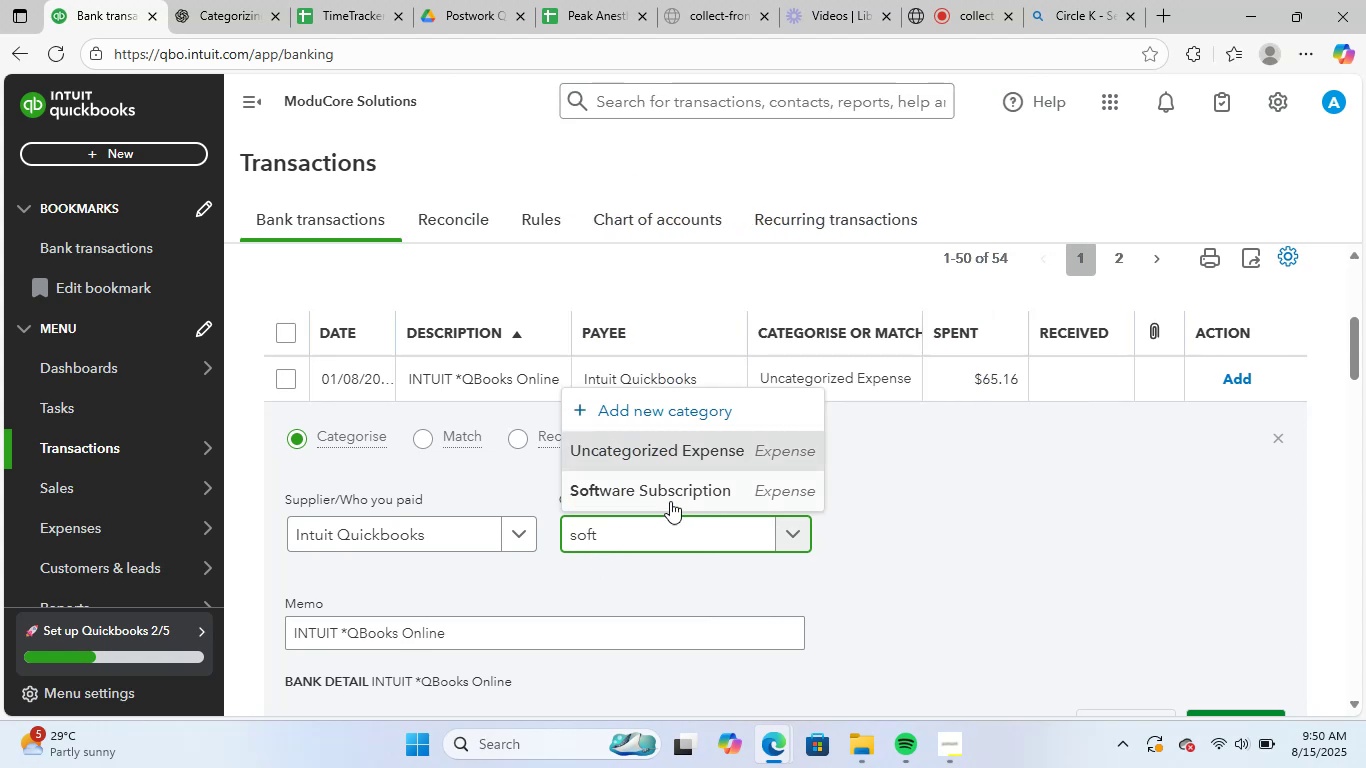 
left_click([680, 493])
 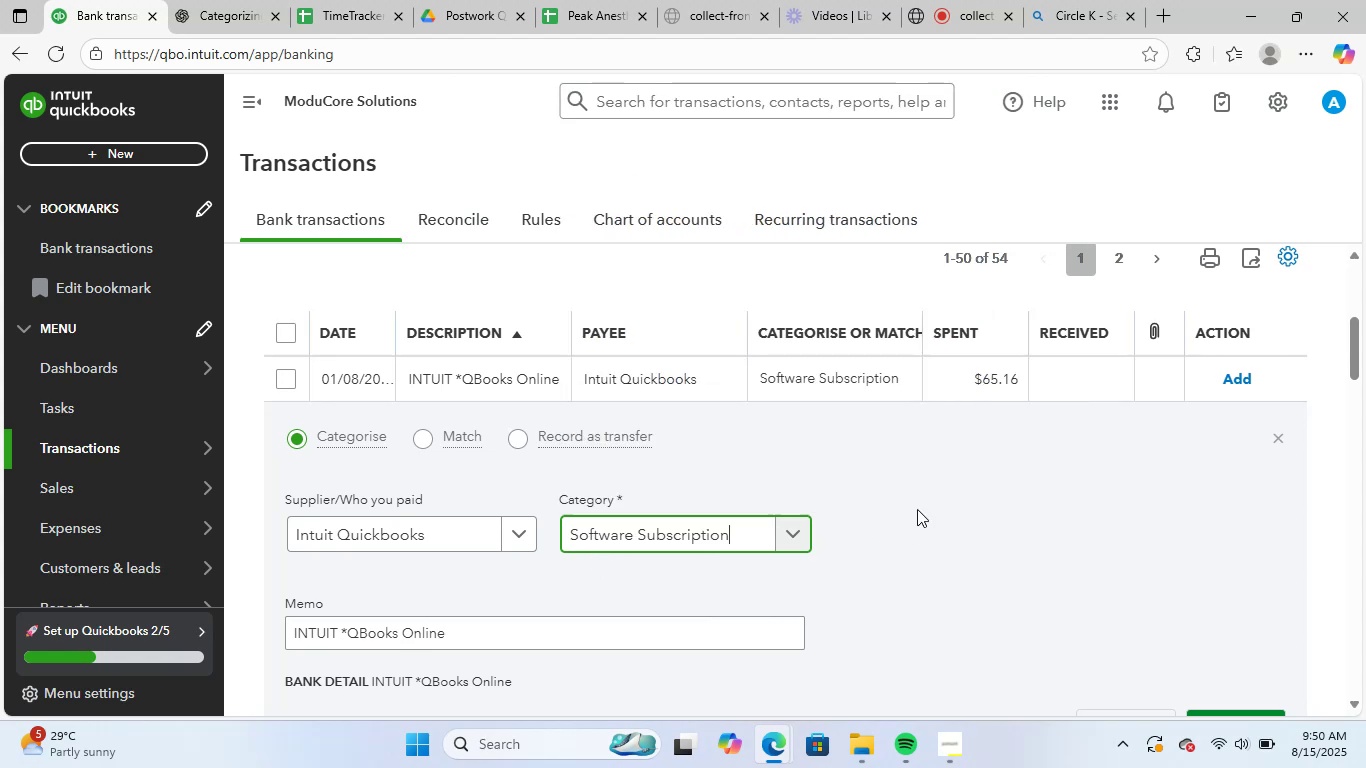 
scroll: coordinate [927, 507], scroll_direction: down, amount: 2.0
 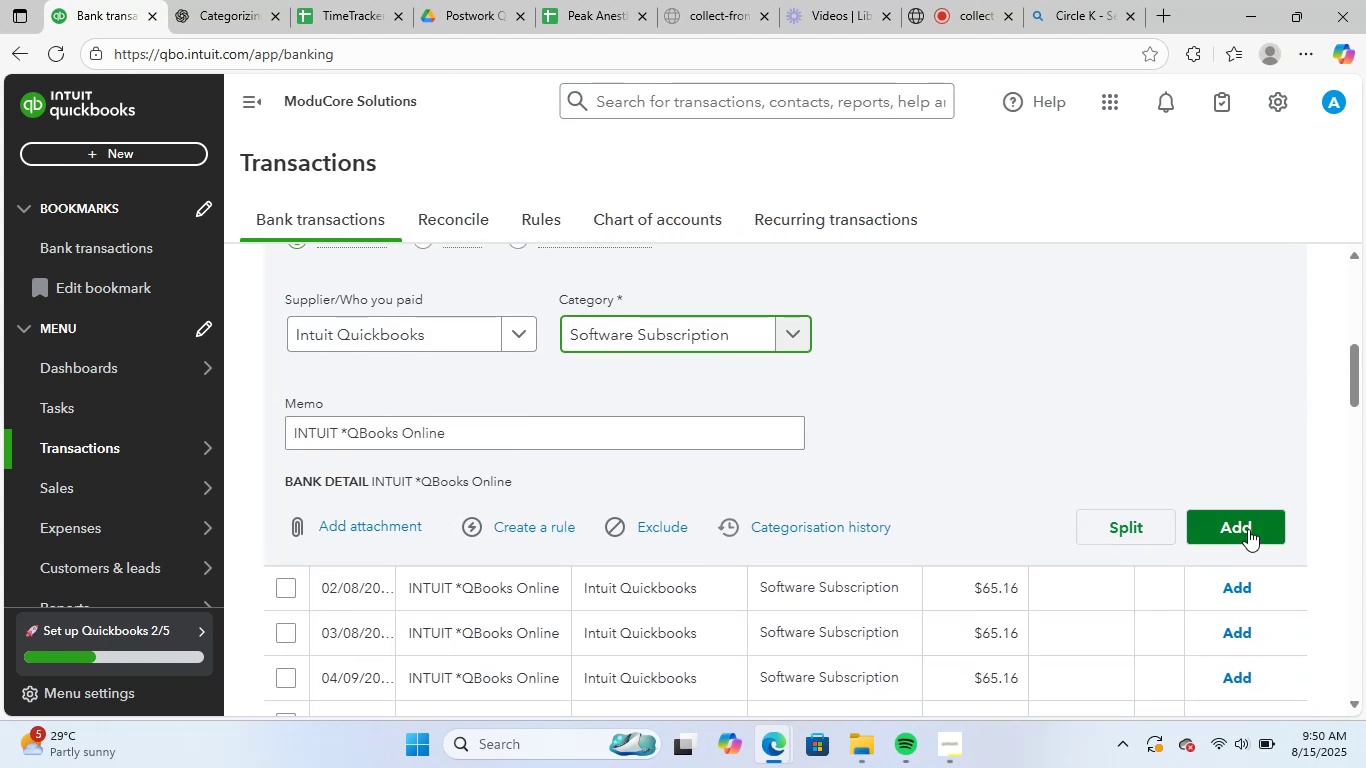 
left_click([1247, 529])
 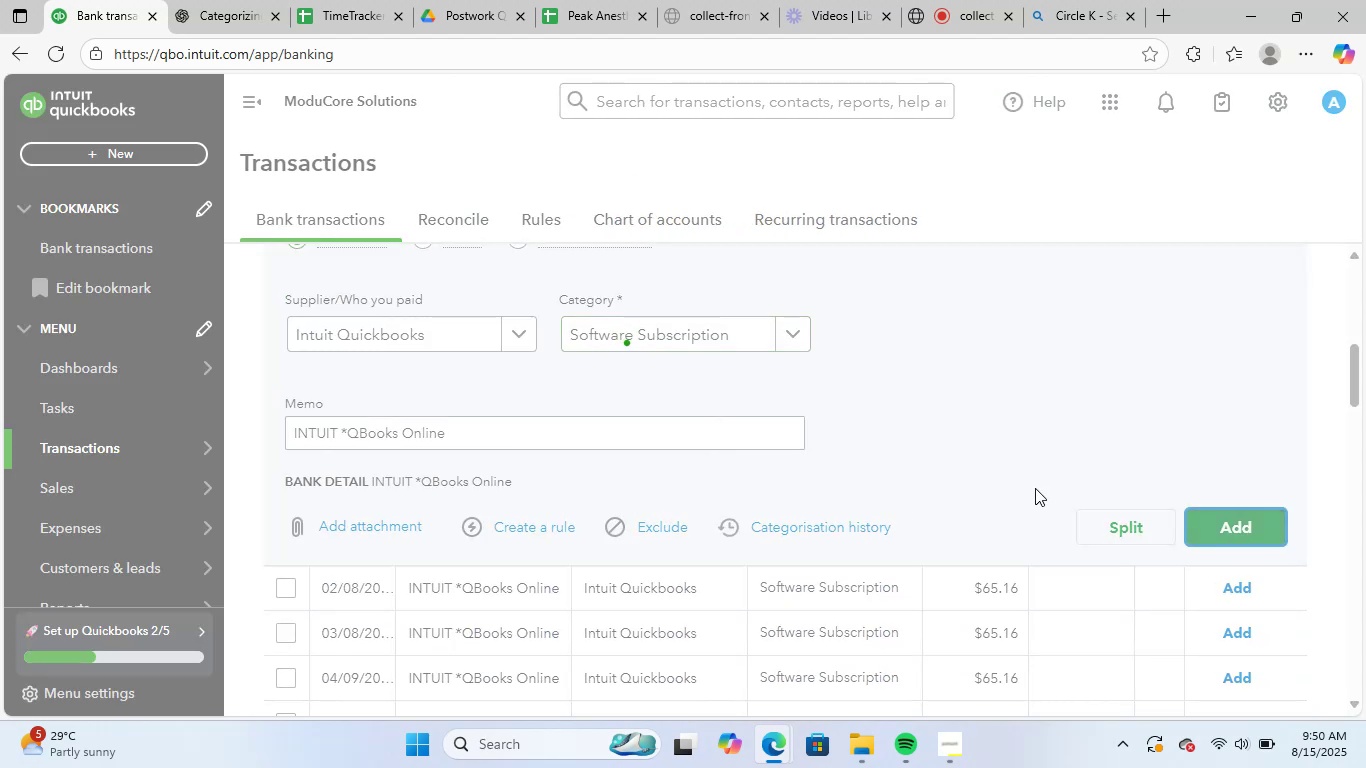 
scroll: coordinate [1036, 491], scroll_direction: up, amount: 3.0
 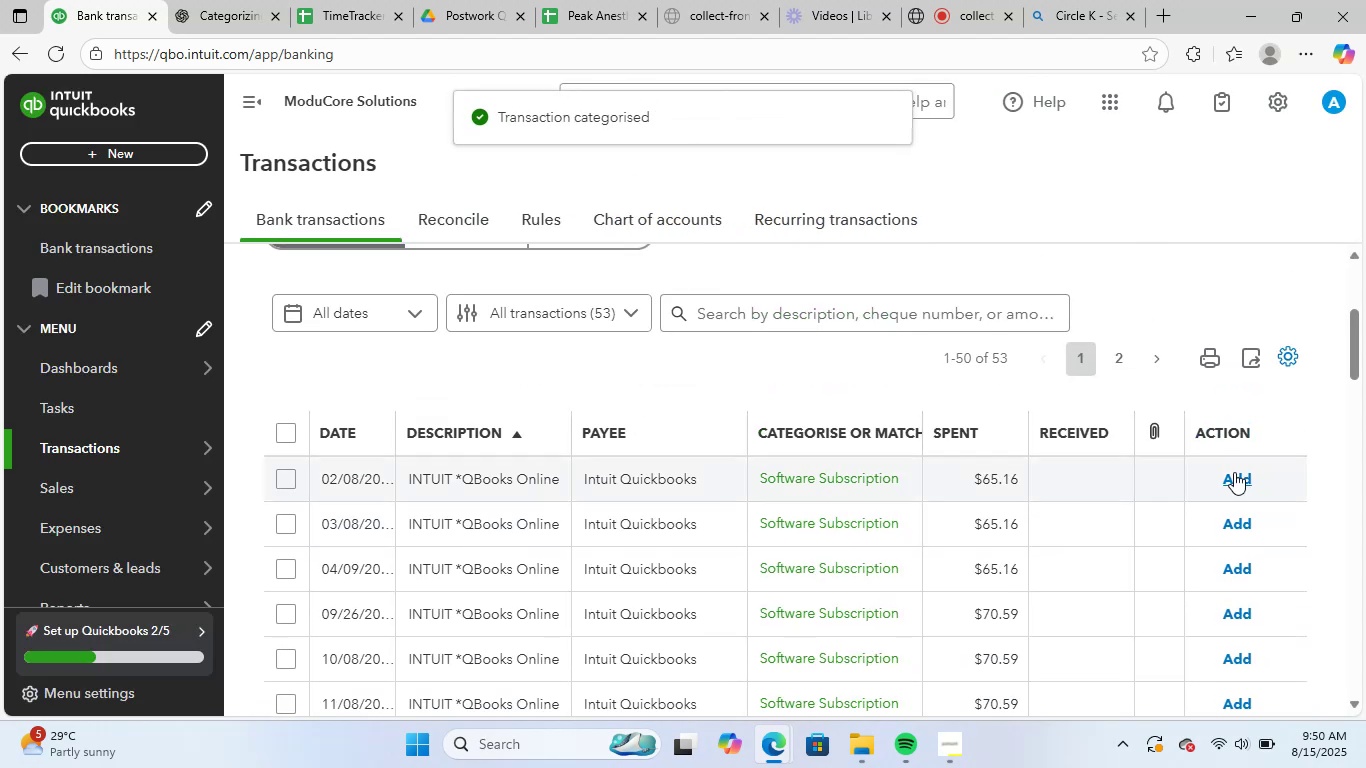 
left_click([1238, 470])
 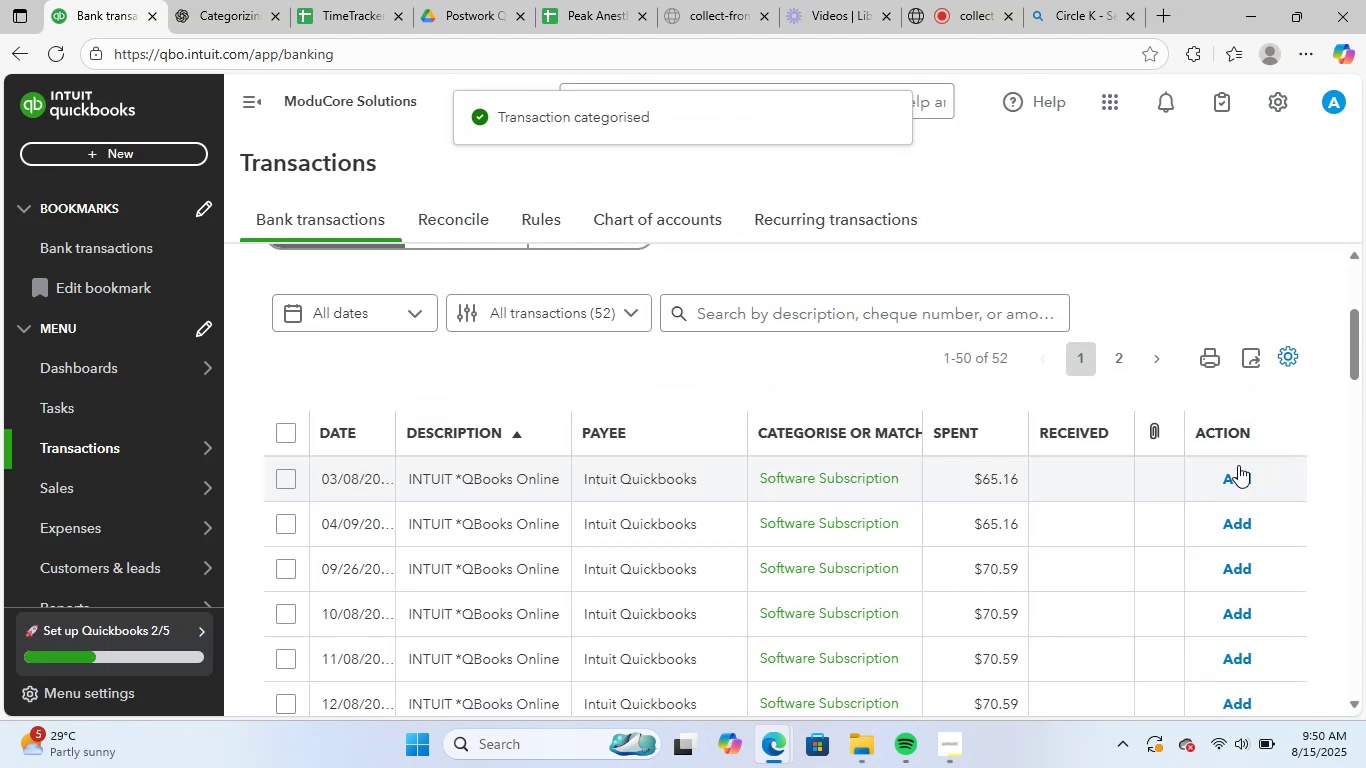 
left_click([1237, 484])
 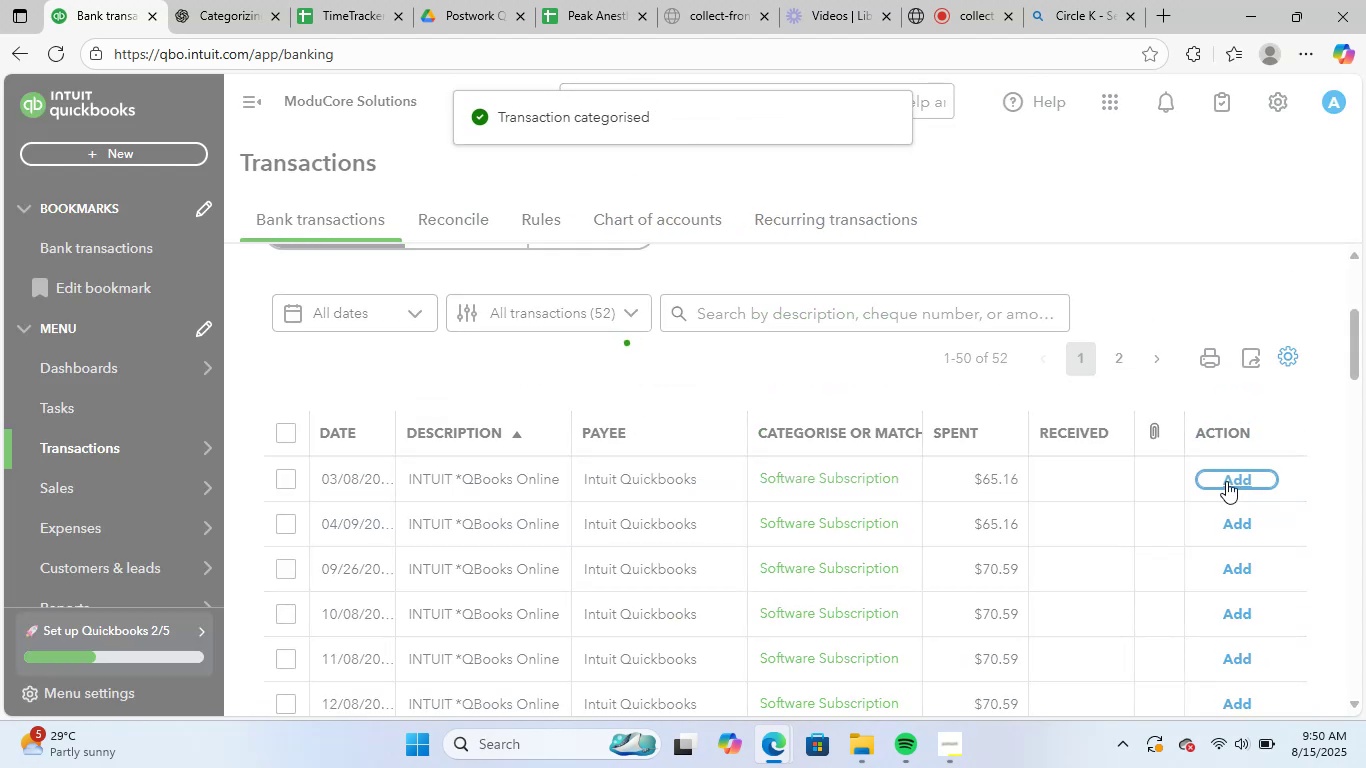 
left_click([1226, 482])
 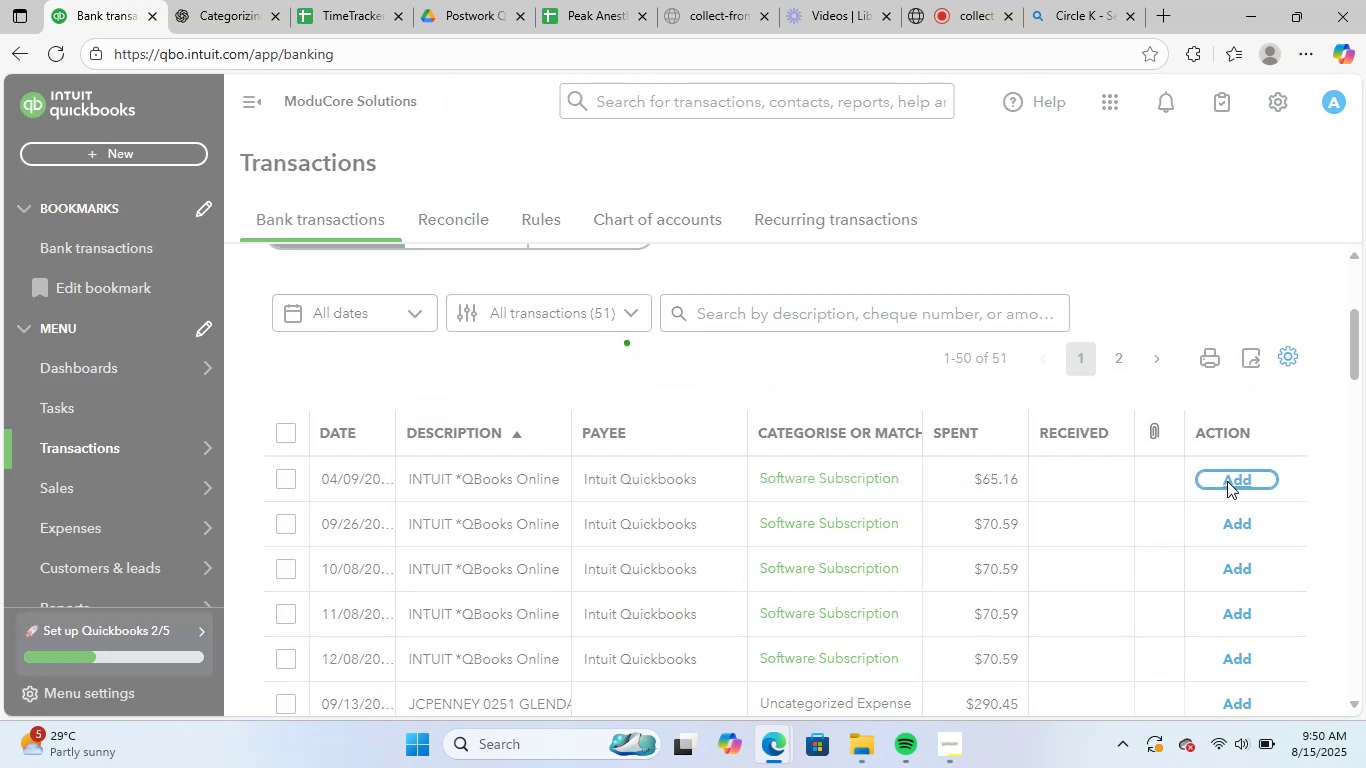 
left_click([1227, 479])
 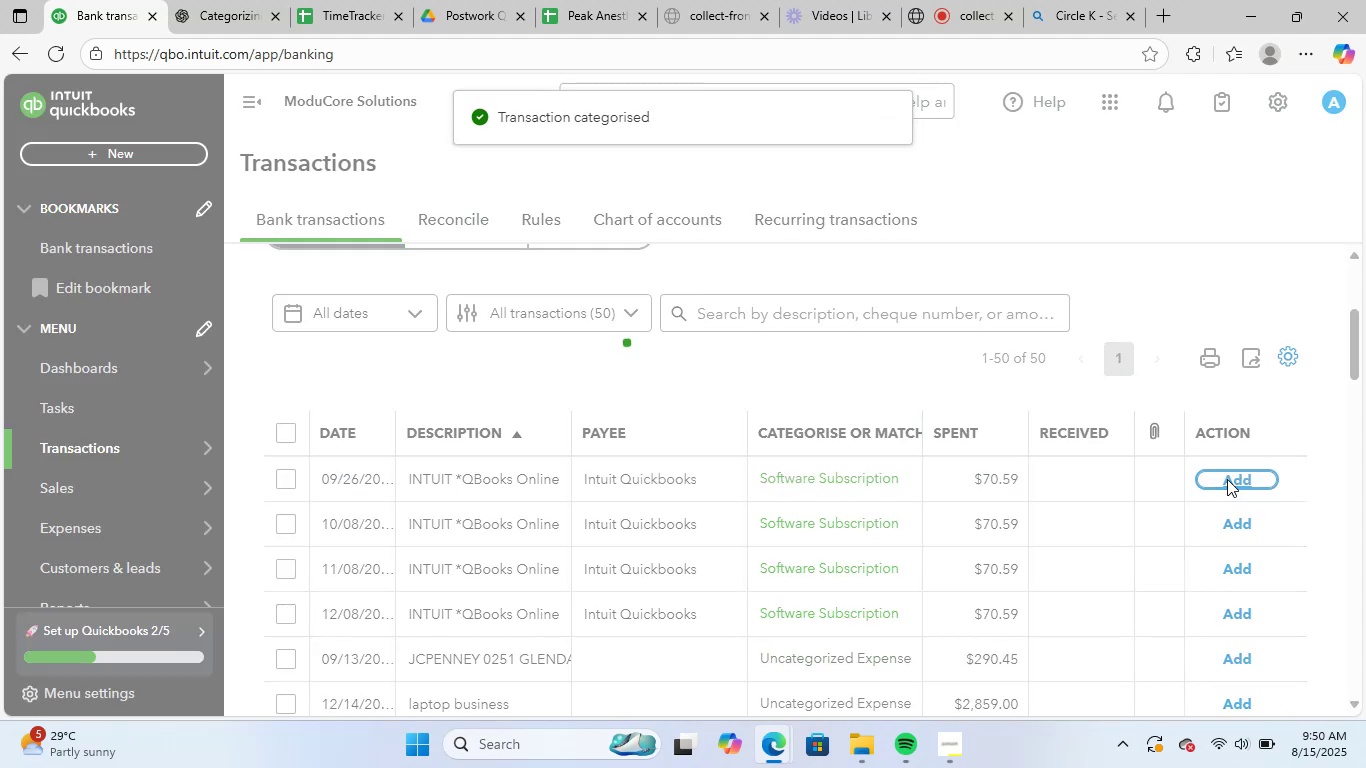 
left_click([1227, 478])
 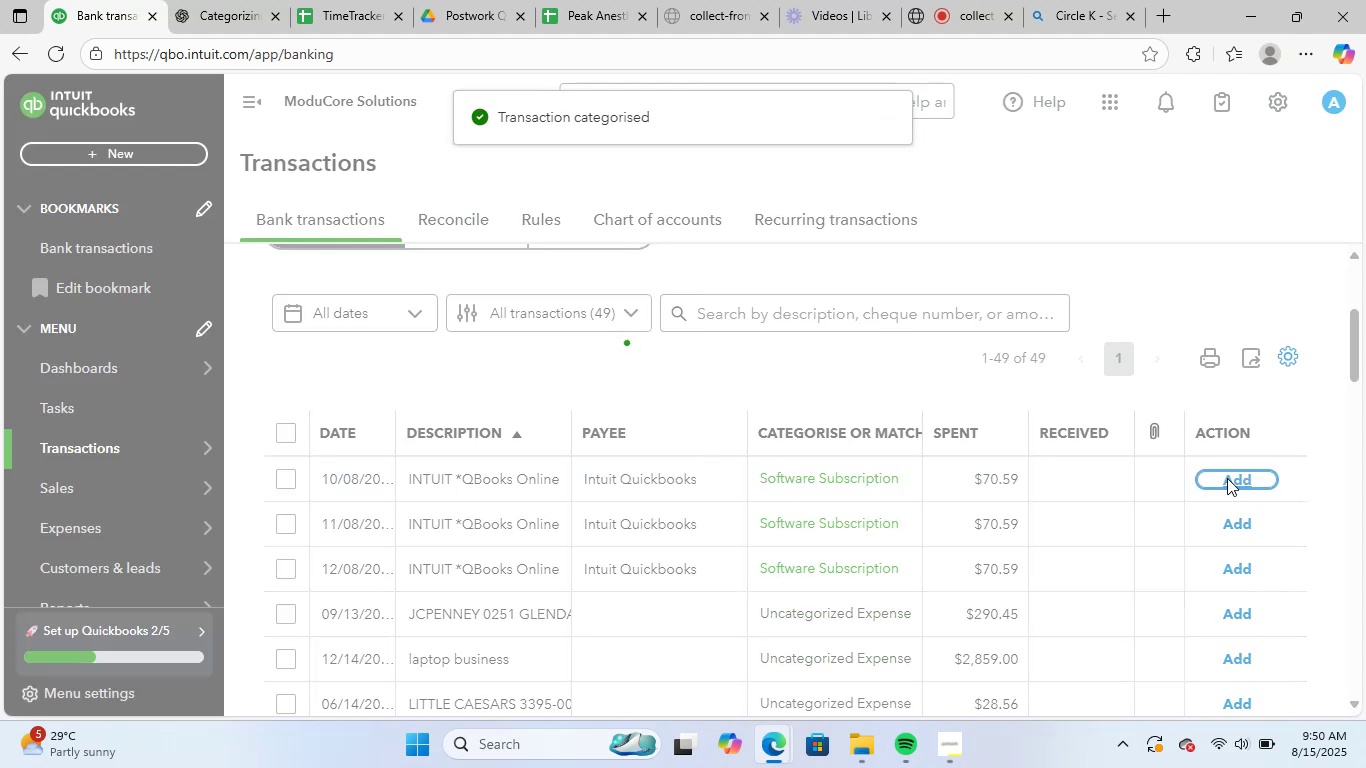 
left_click([1227, 478])
 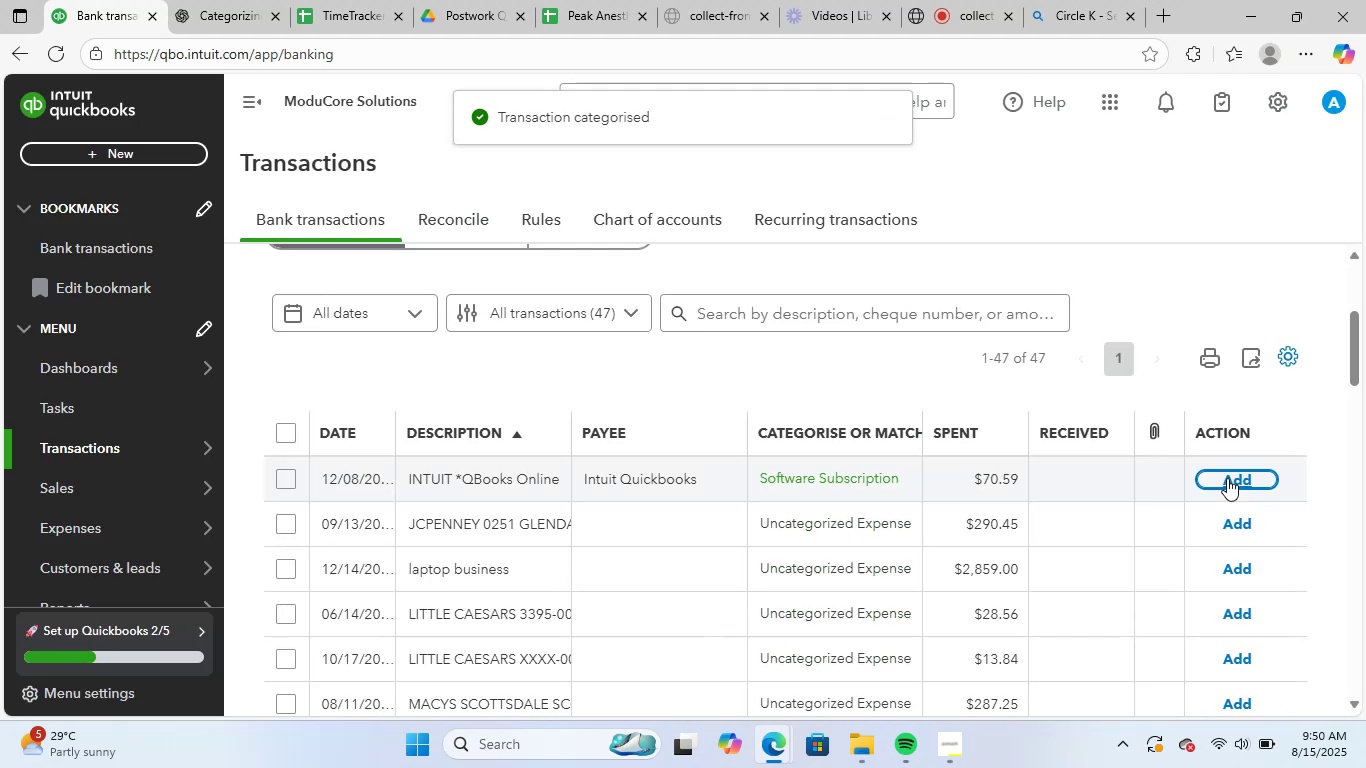 
left_click([1227, 478])
 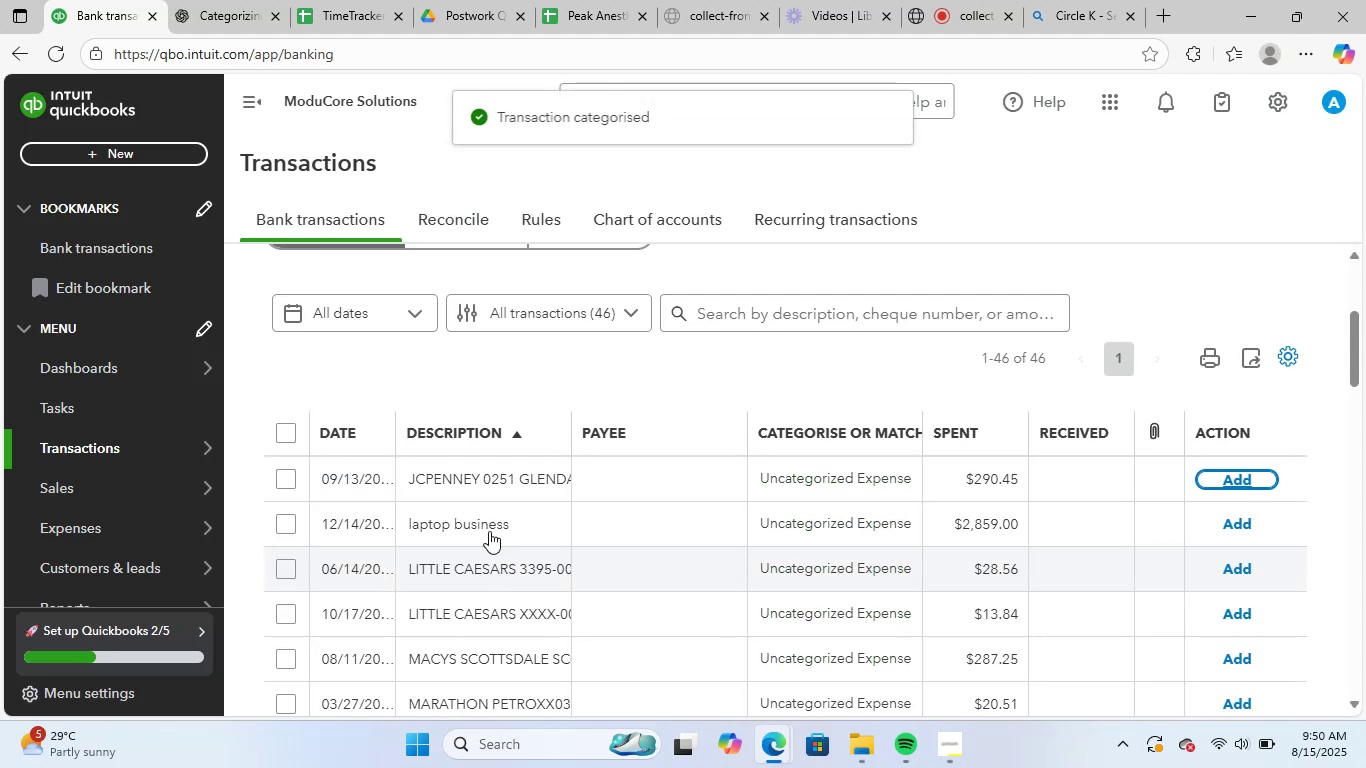 
left_click([504, 477])
 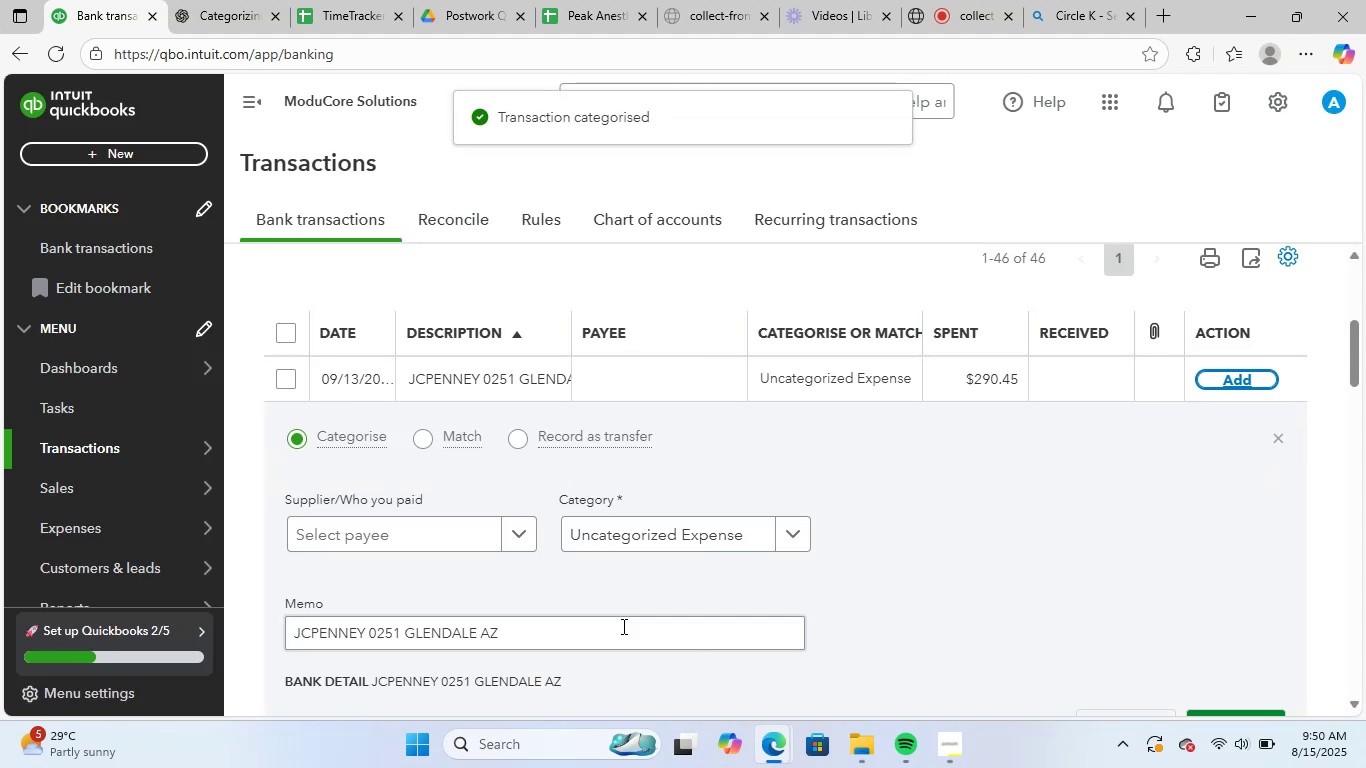 
left_click_drag(start_coordinate=[574, 643], to_coordinate=[211, 635])
 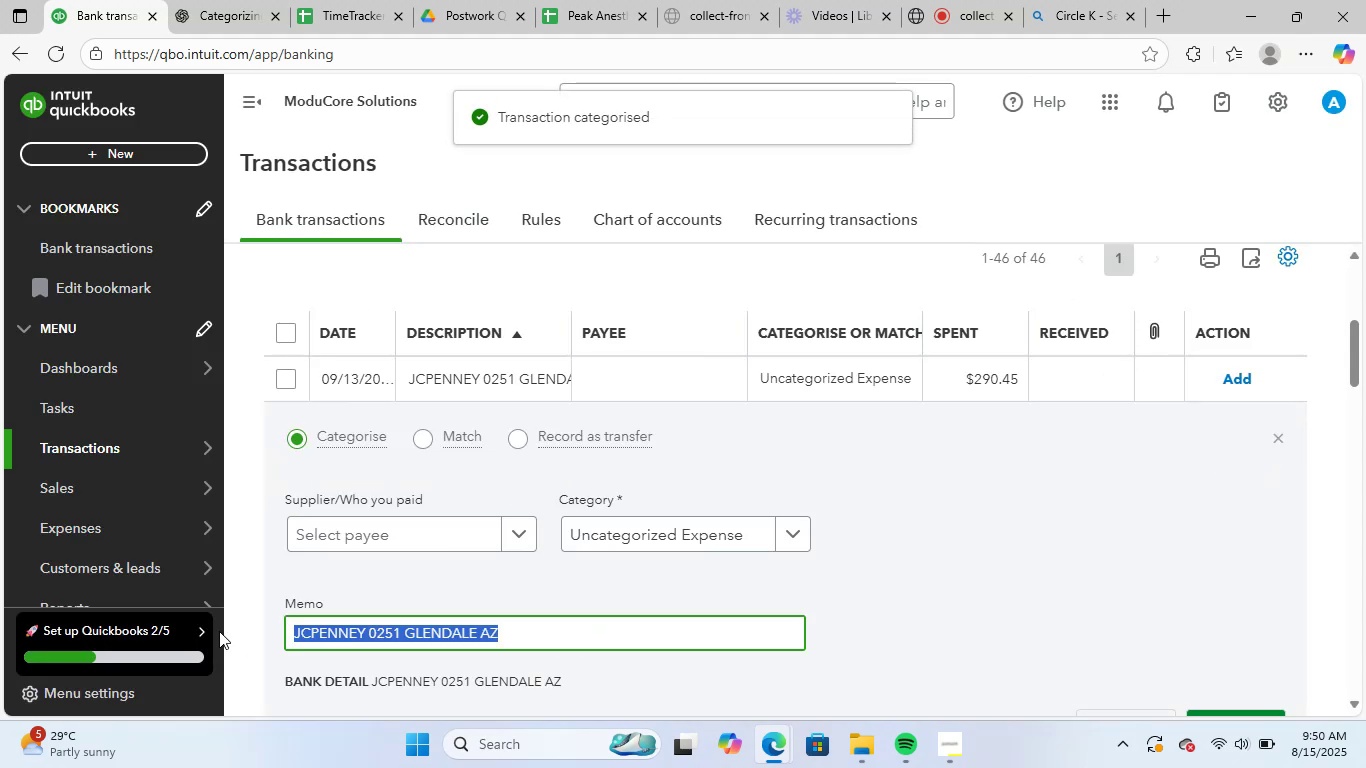 
key(Control+ControlLeft)
 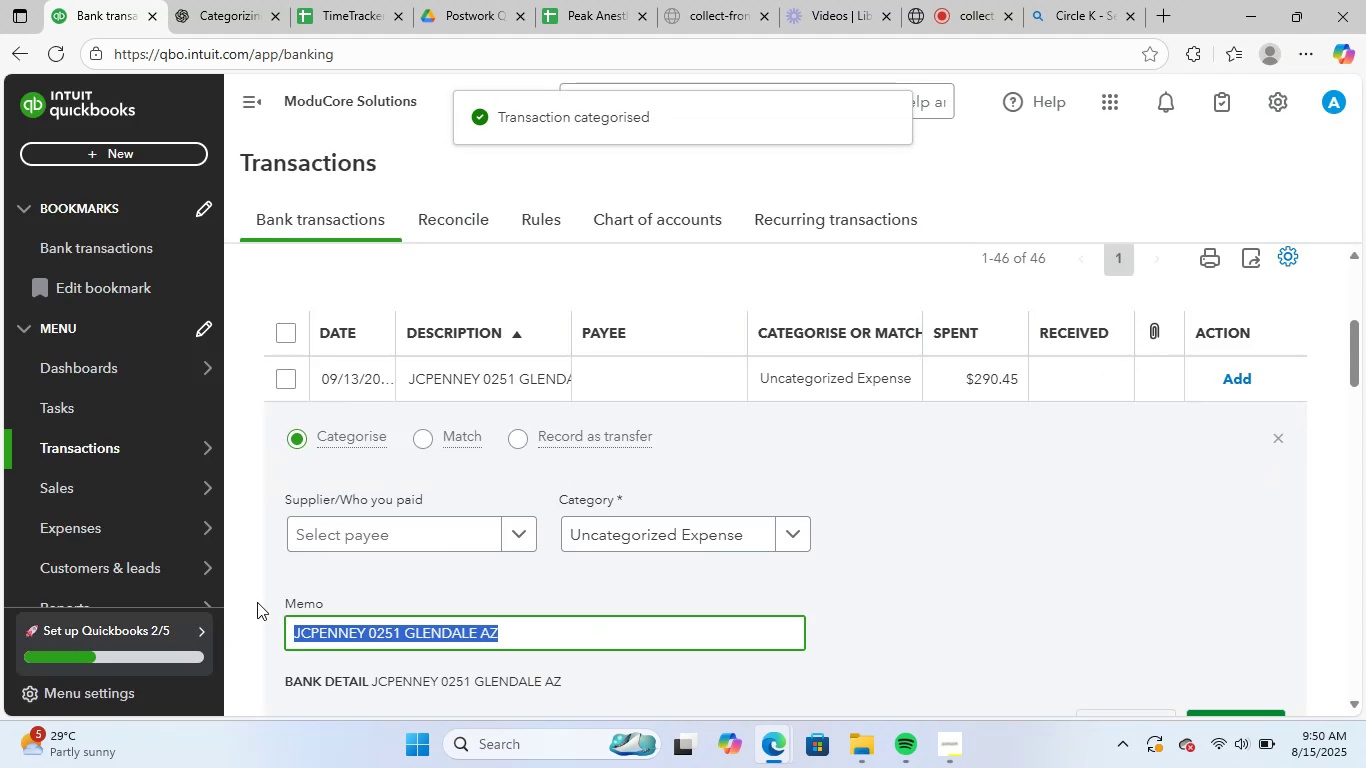 
key(Control+C)
 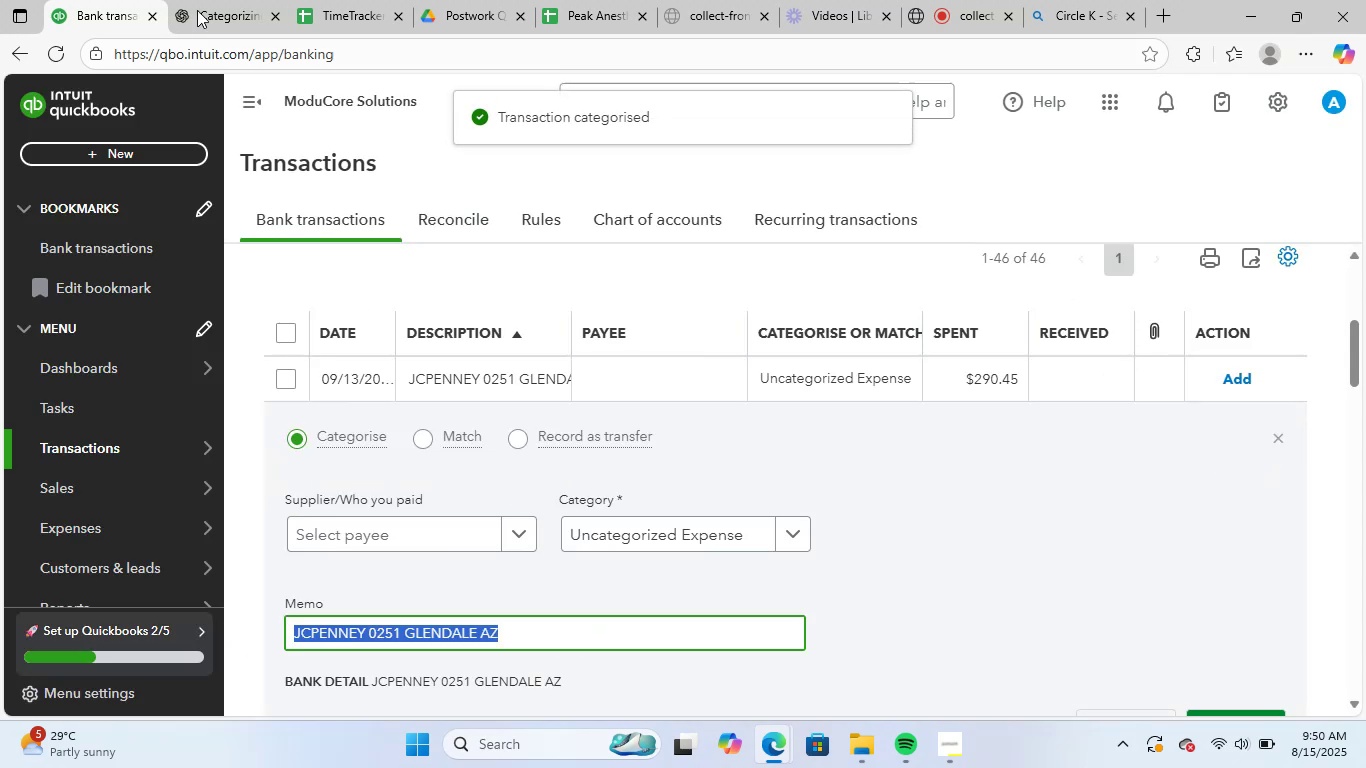 
left_click_drag(start_coordinate=[219, 0], to_coordinate=[222, 9])
 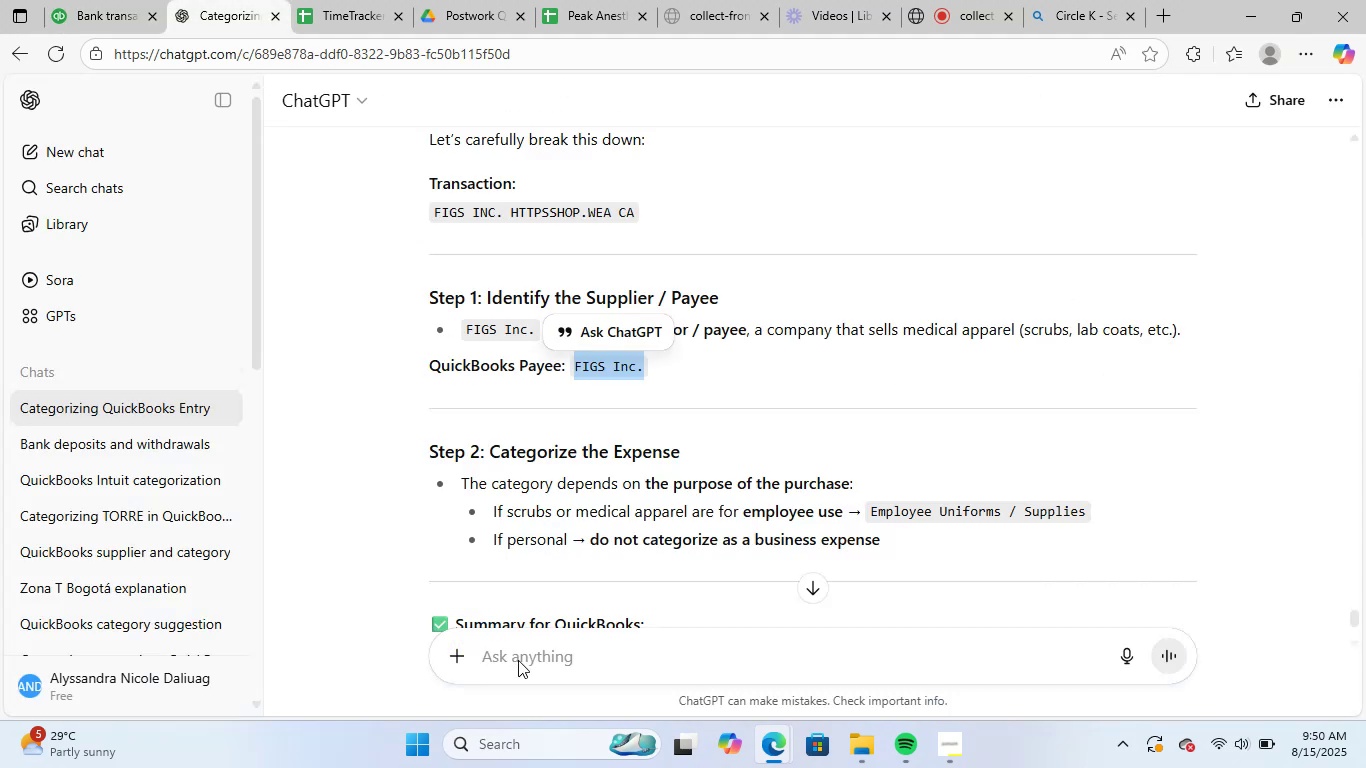 
key(Control+ControlLeft)
 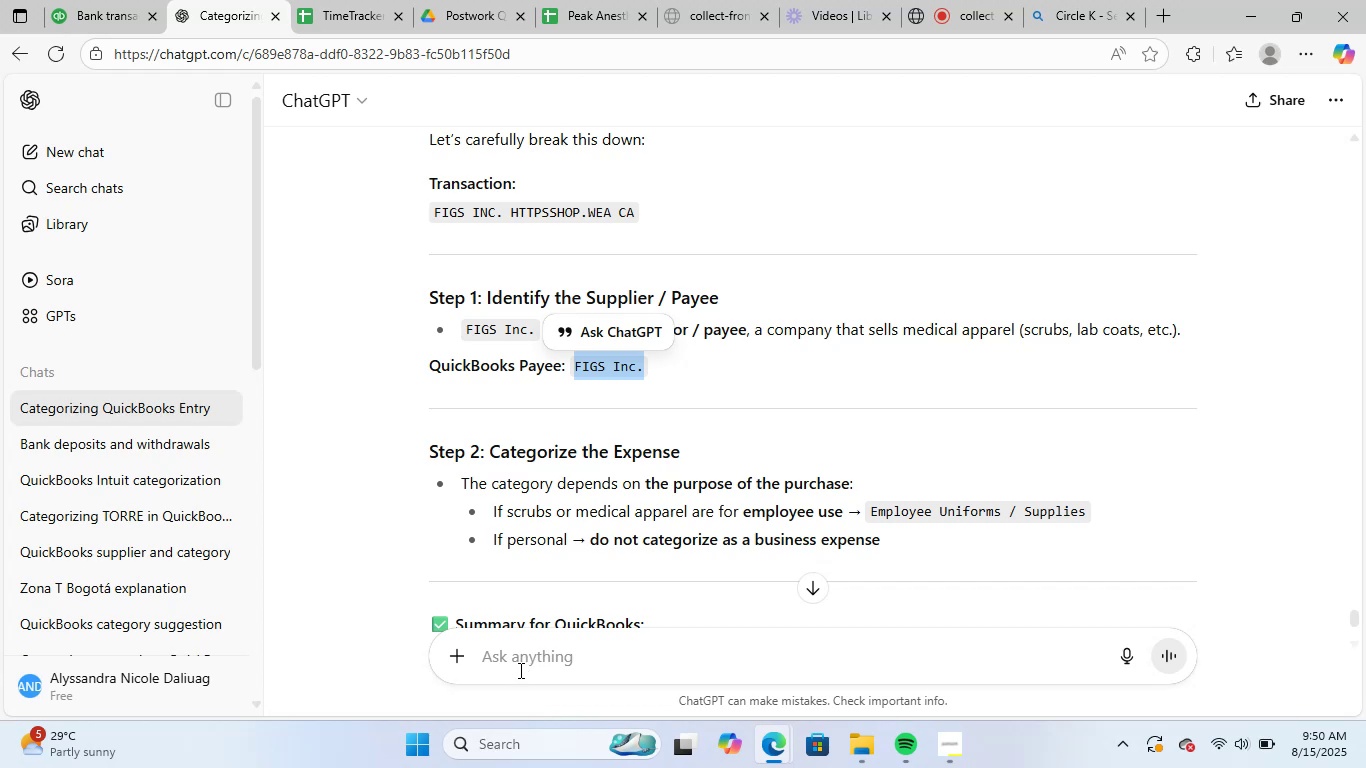 
key(Control+V)
 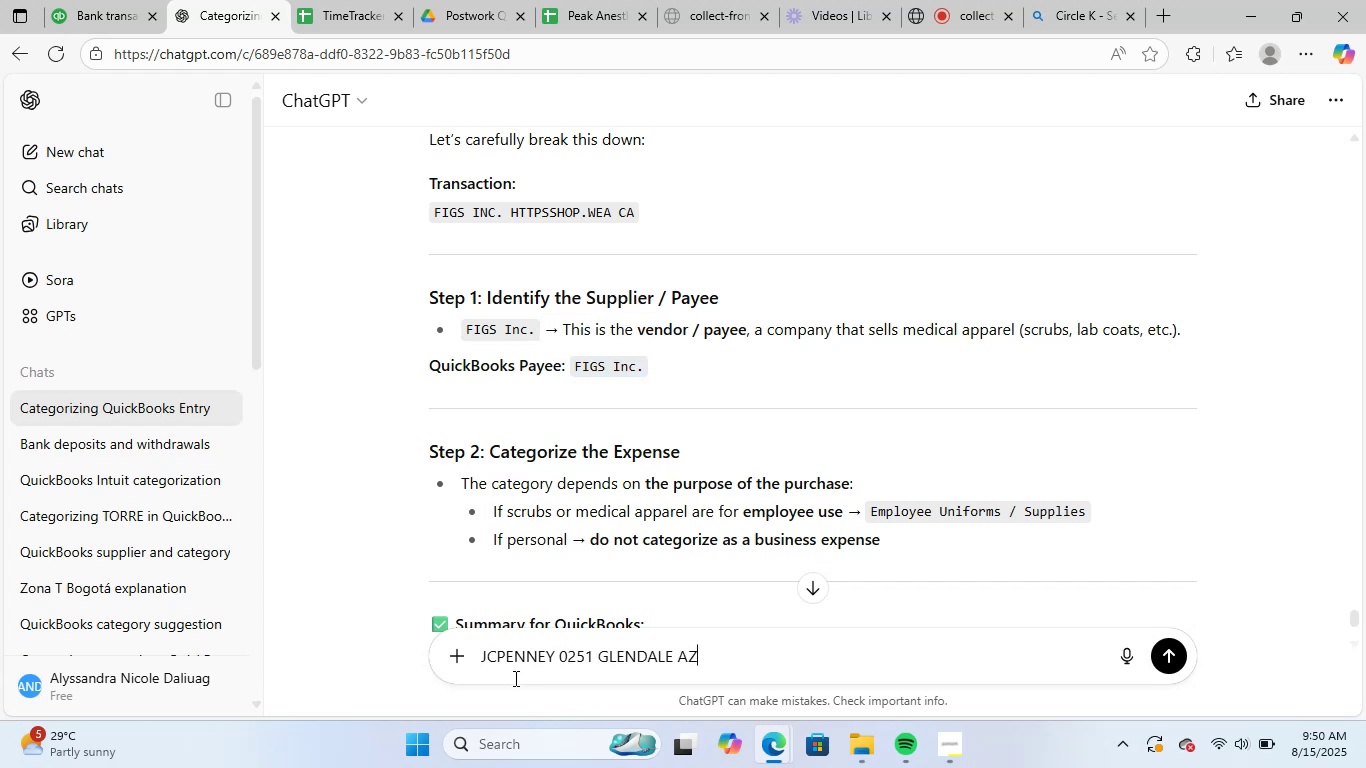 
key(NumpadEnter)
 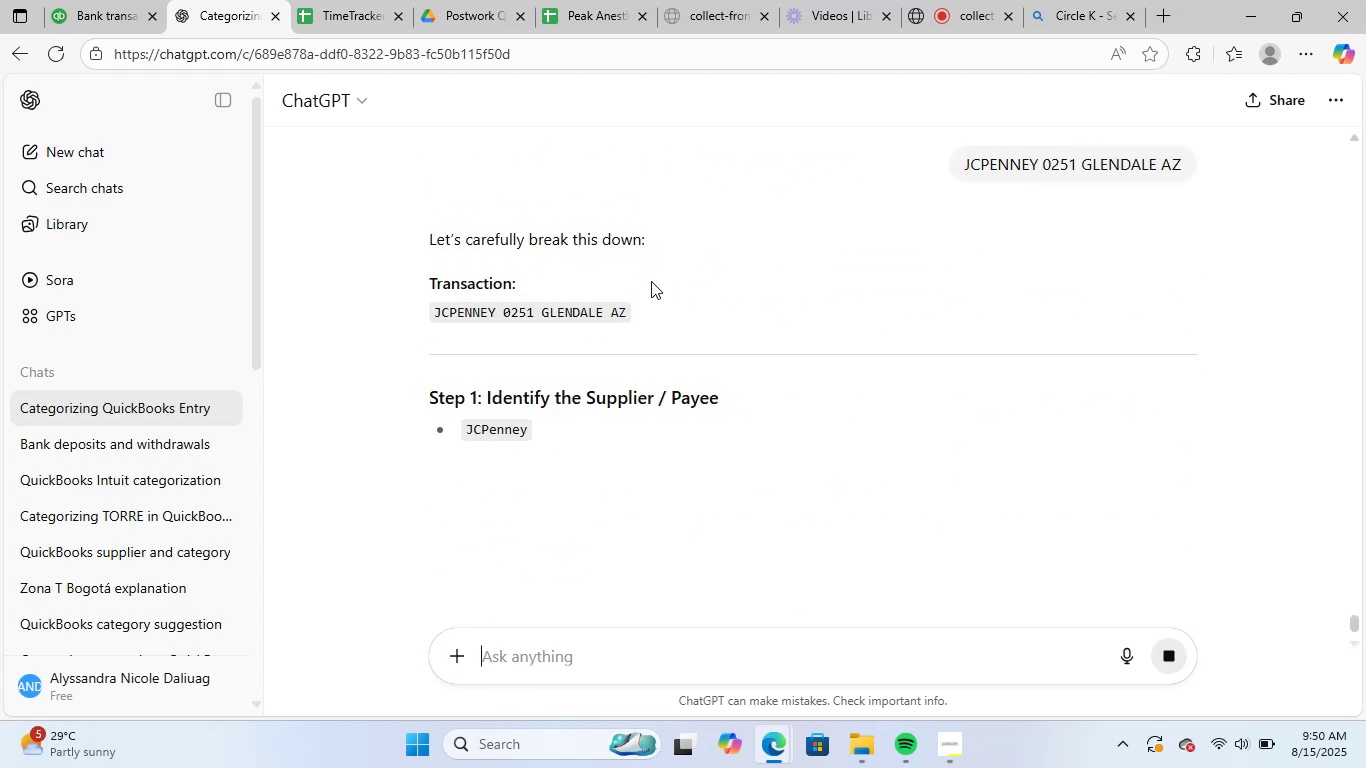 
scroll: coordinate [660, 467], scroll_direction: down, amount: 1.0
 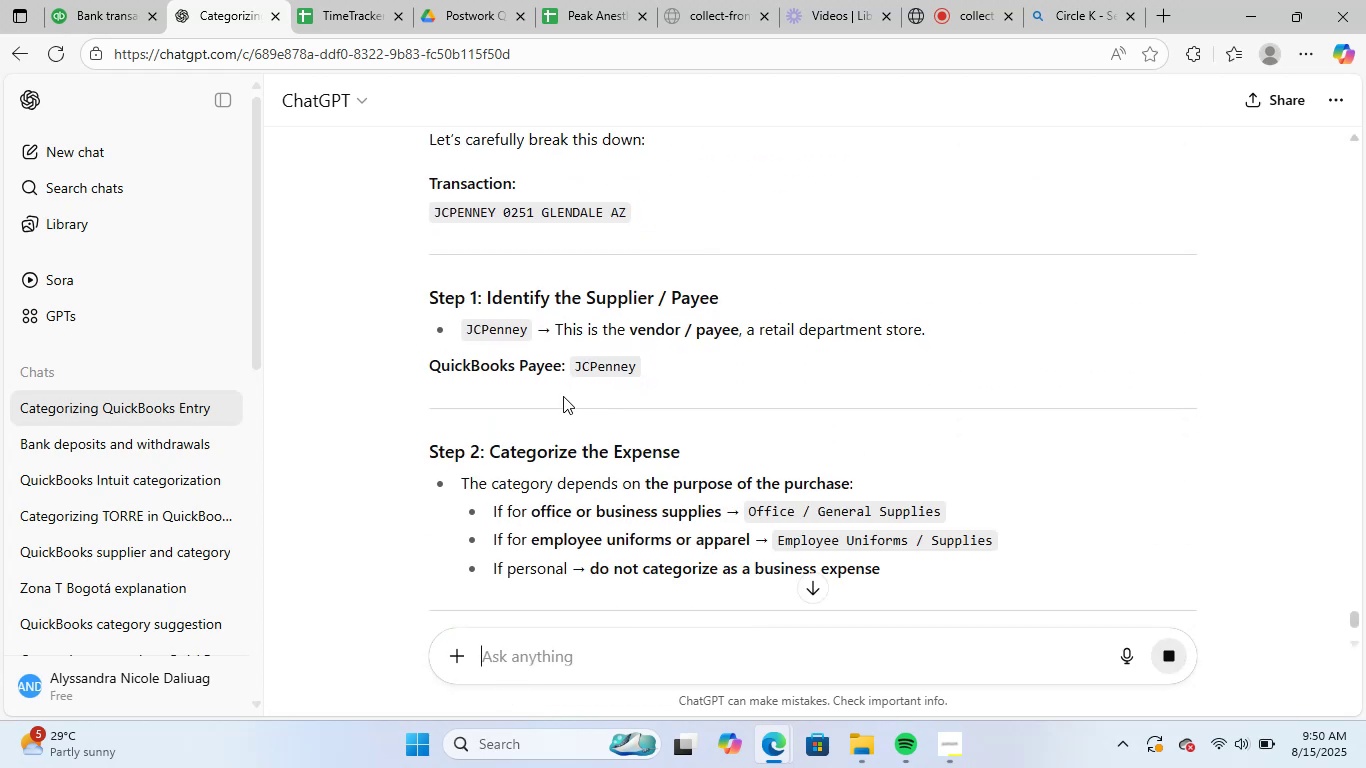 
left_click_drag(start_coordinate=[573, 366], to_coordinate=[652, 376])
 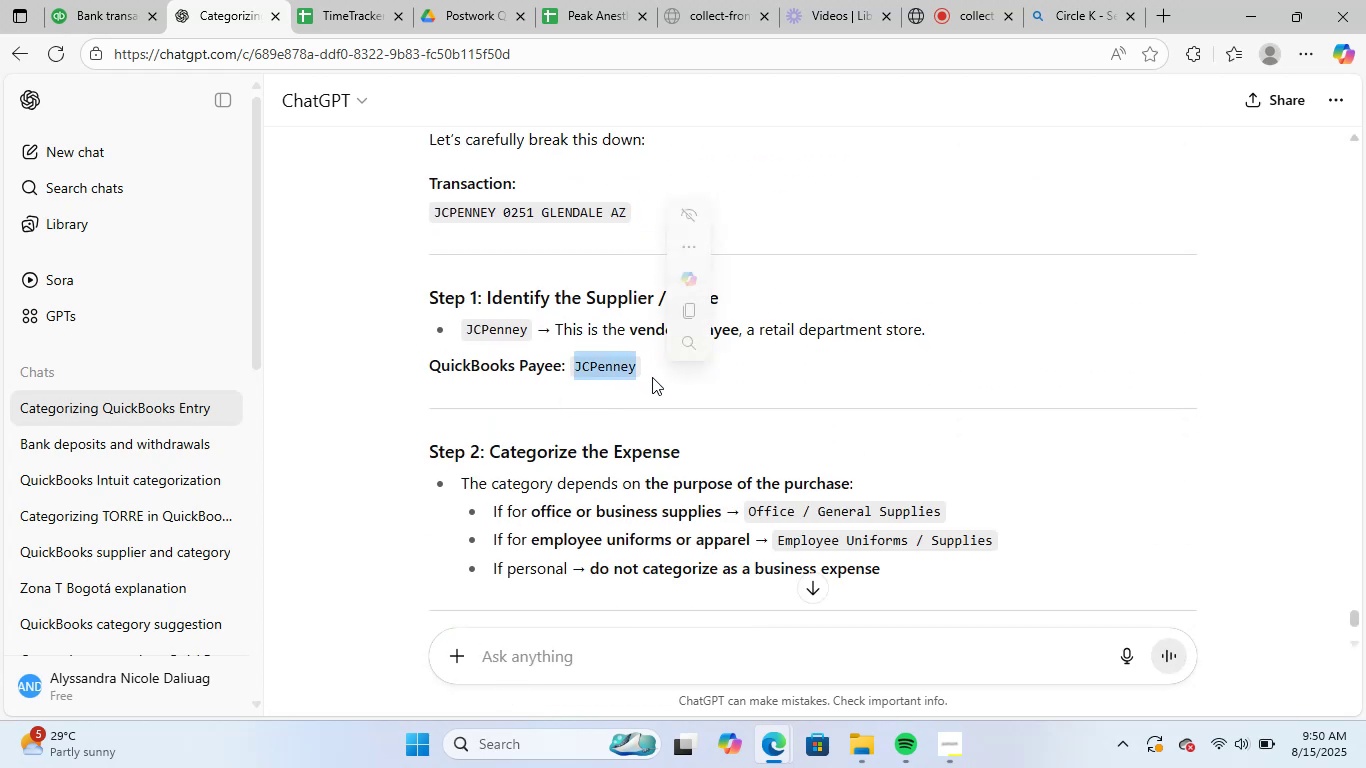 
key(Control+ControlLeft)
 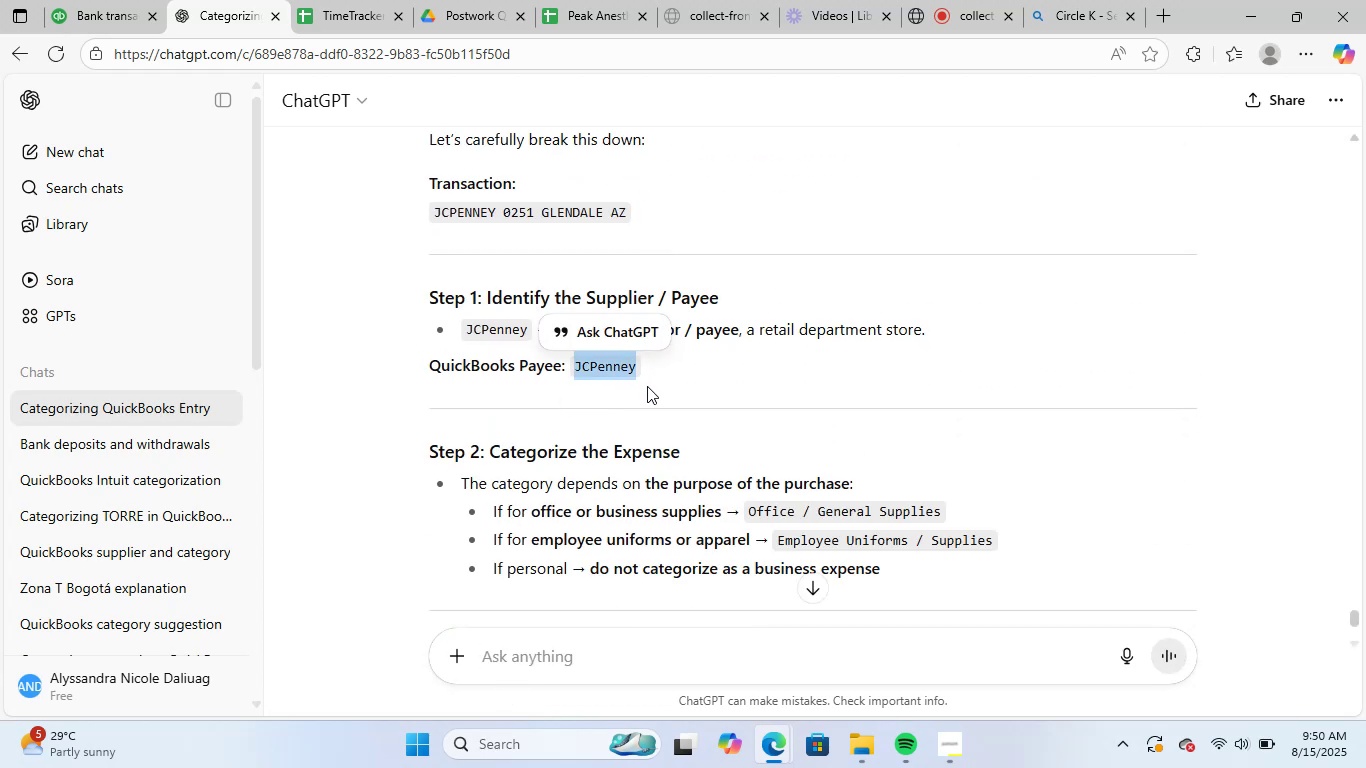 
key(Space)
 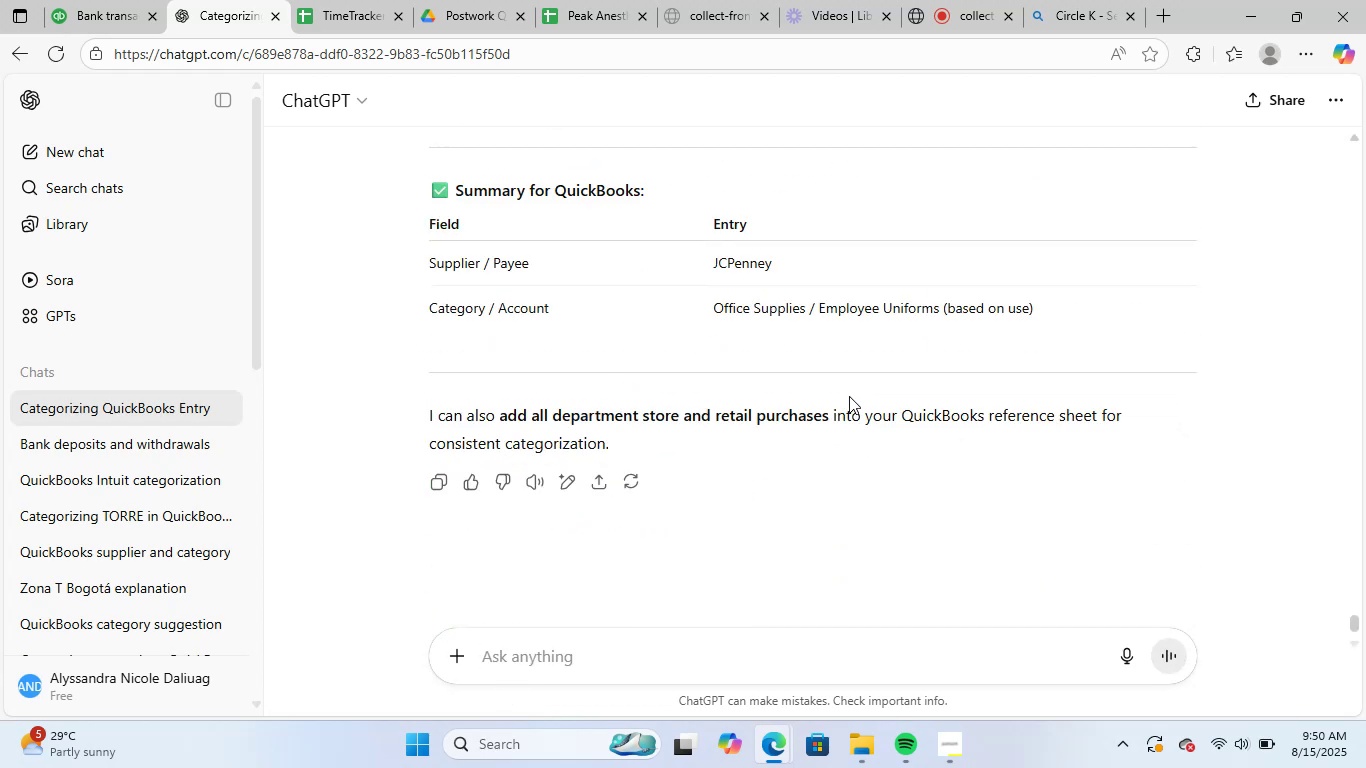 
scroll: coordinate [876, 482], scroll_direction: up, amount: 3.0
 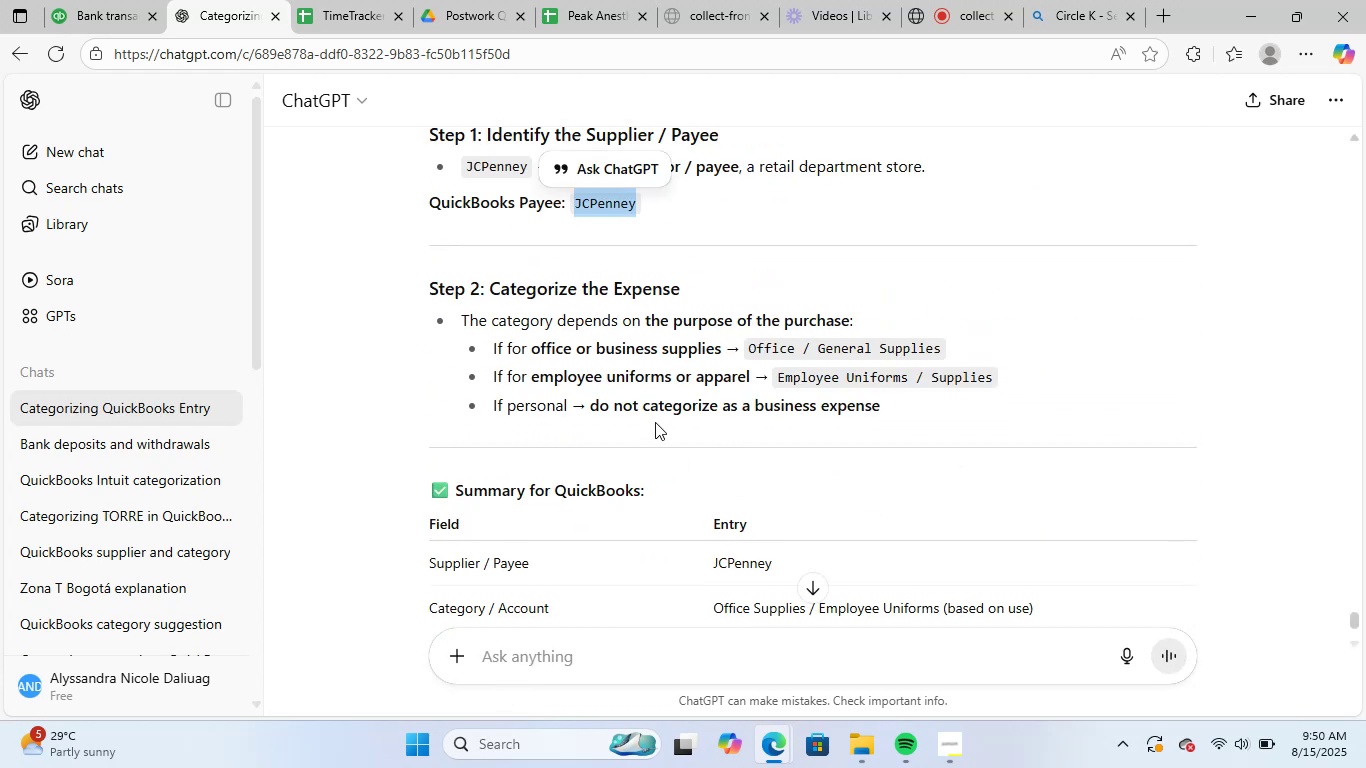 
left_click([660, 418])
 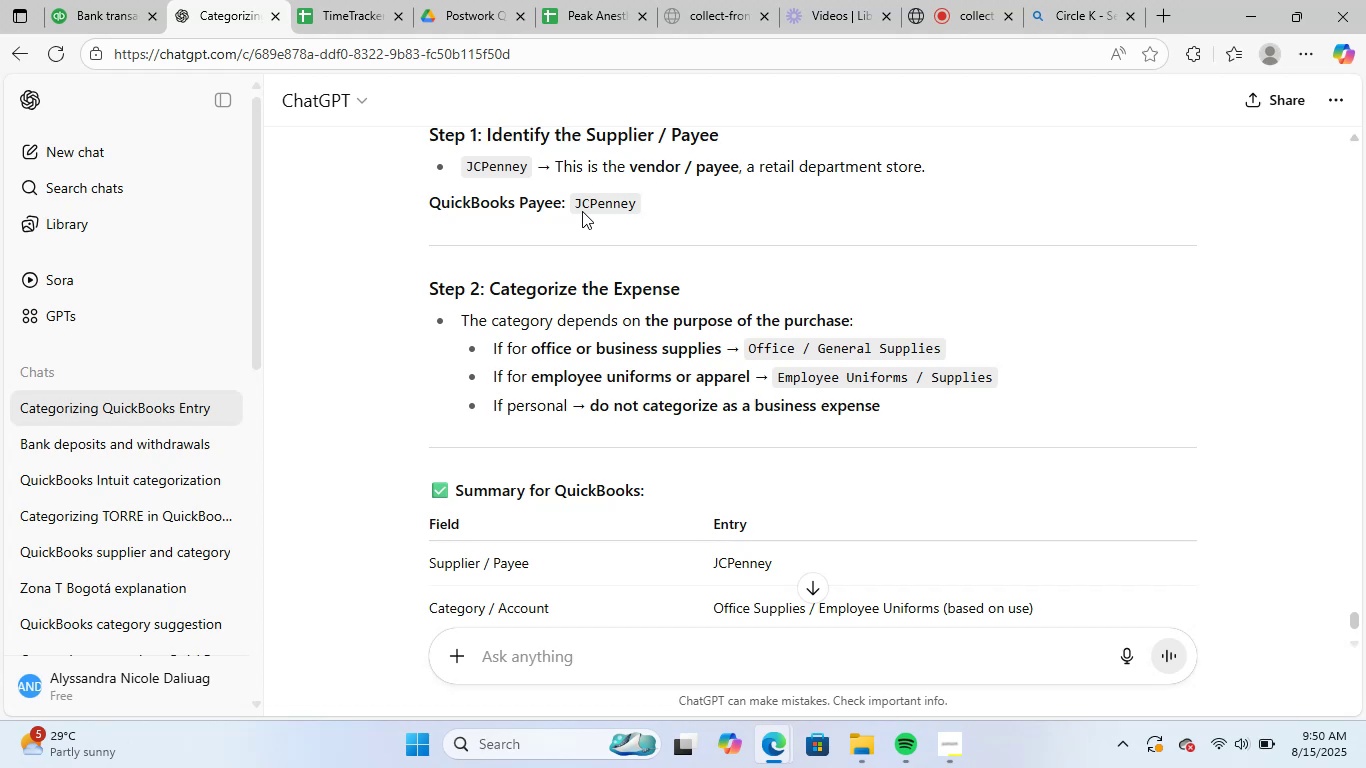 
left_click_drag(start_coordinate=[578, 206], to_coordinate=[658, 206])
 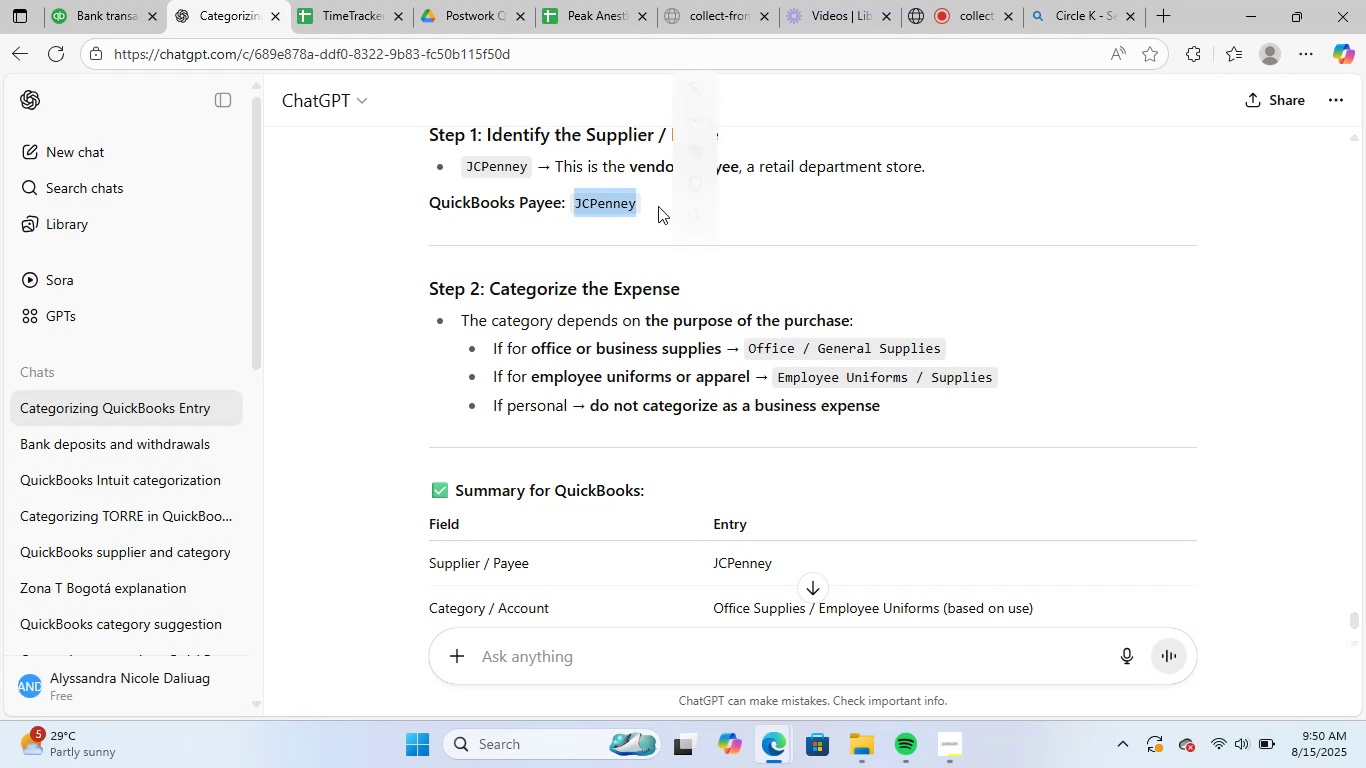 
key(Control+C)
 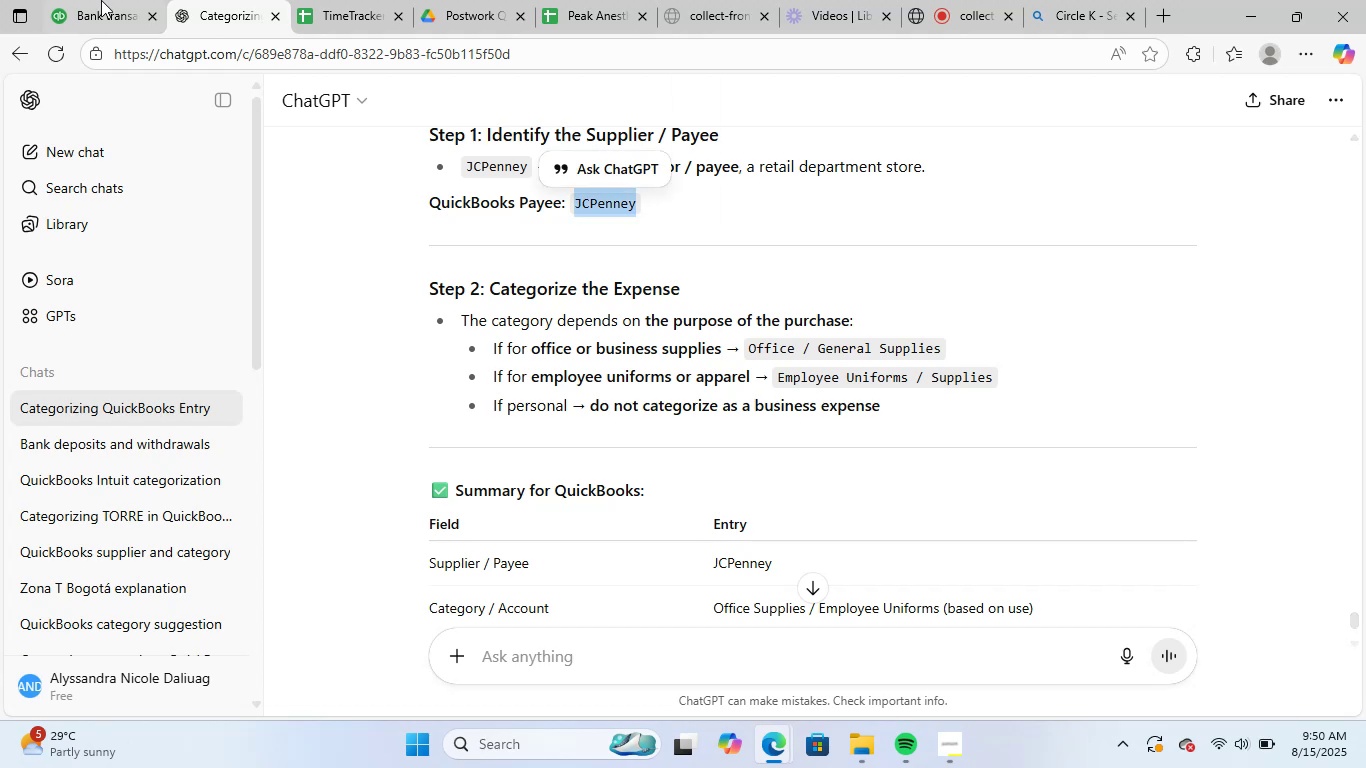 
left_click_drag(start_coordinate=[67, 0], to_coordinate=[72, 0])
 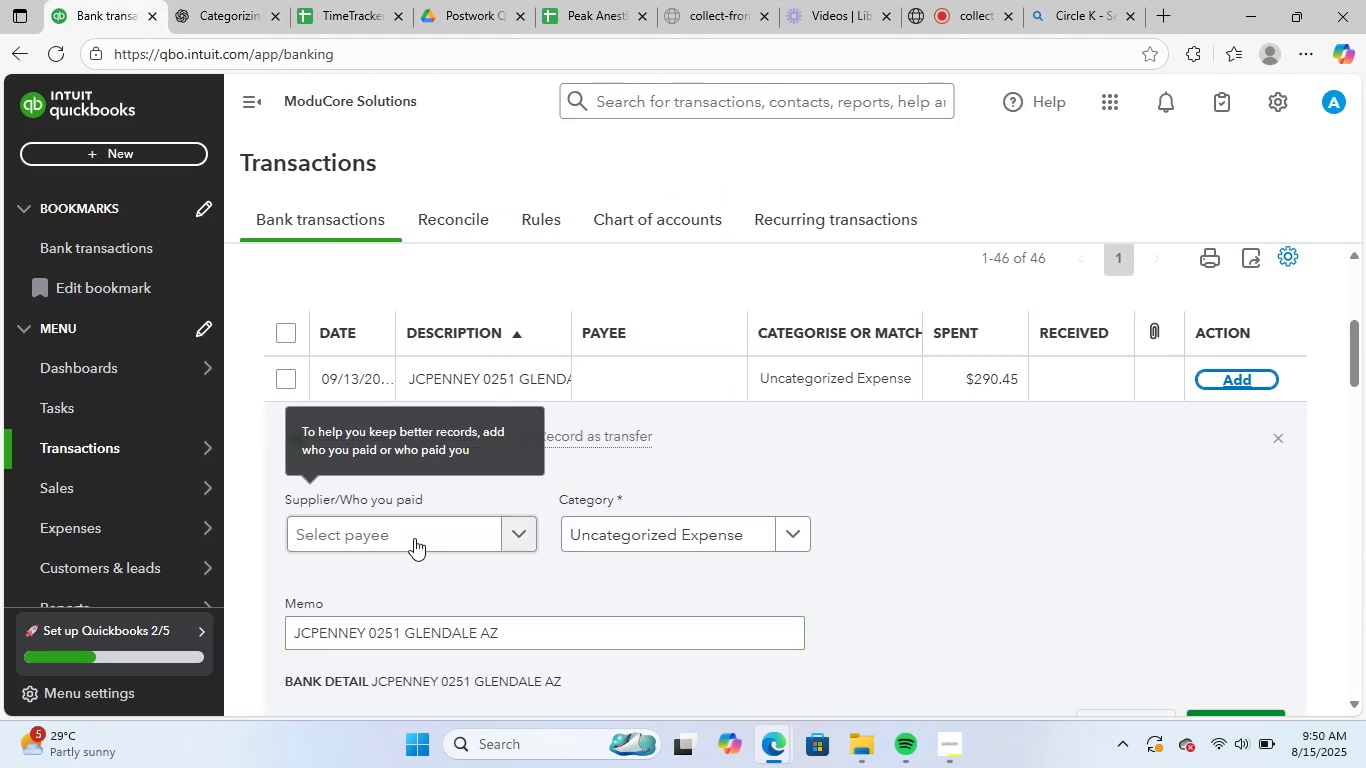 
left_click([414, 541])
 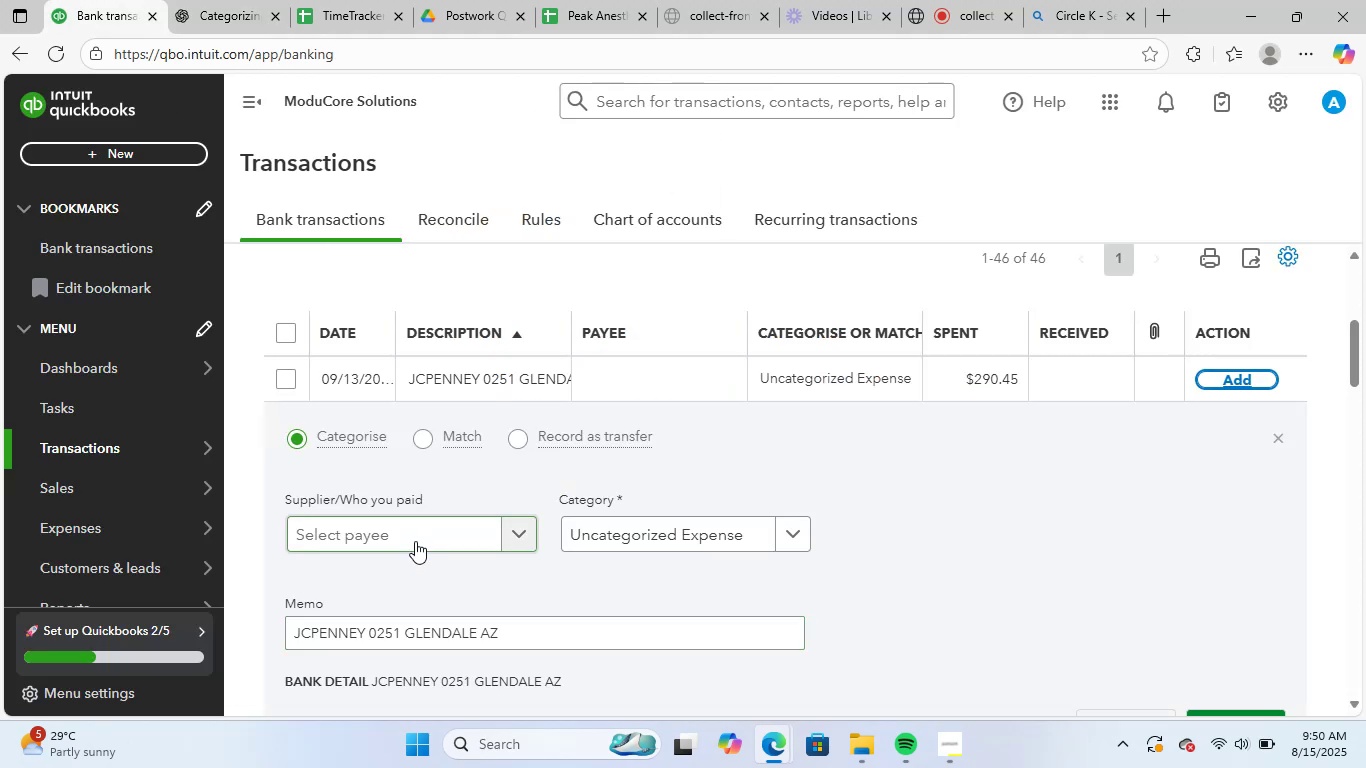 
key(Control+ControlLeft)
 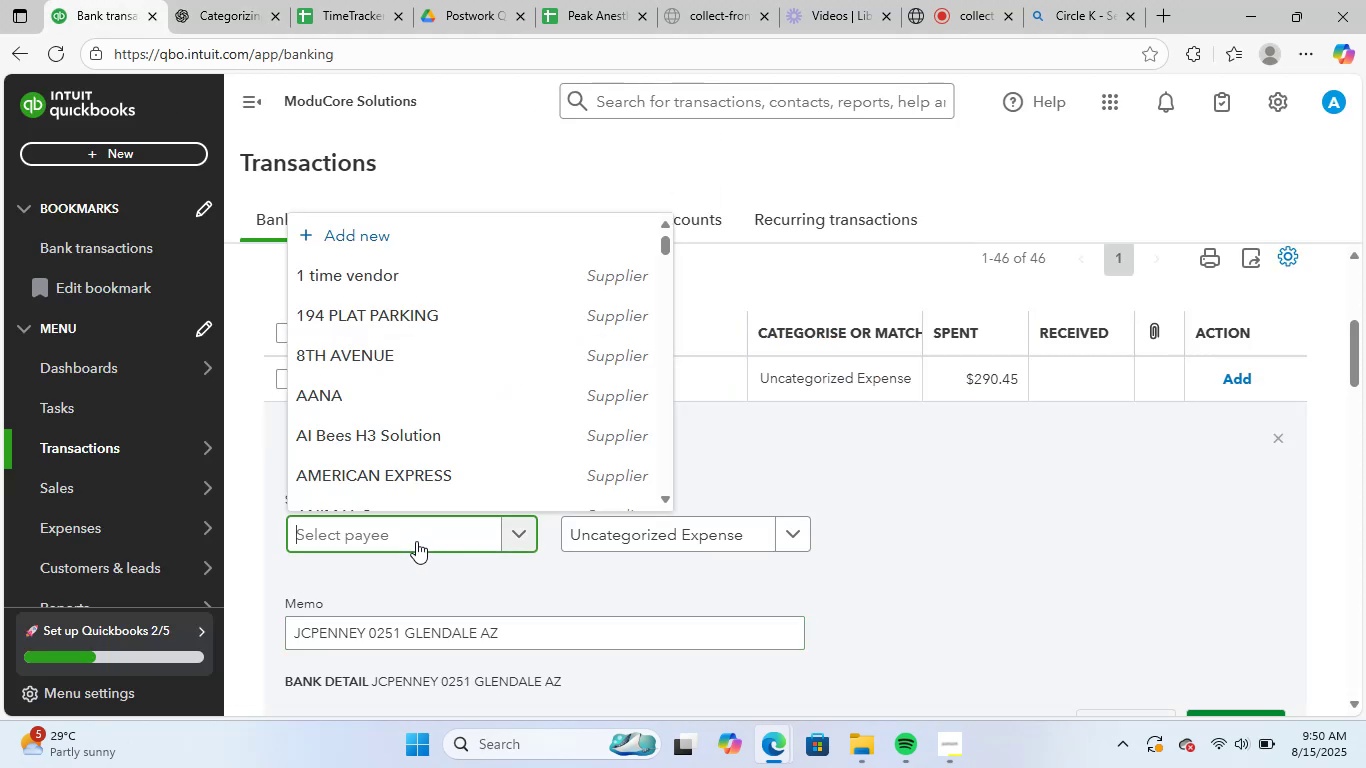 
key(Control+V)
 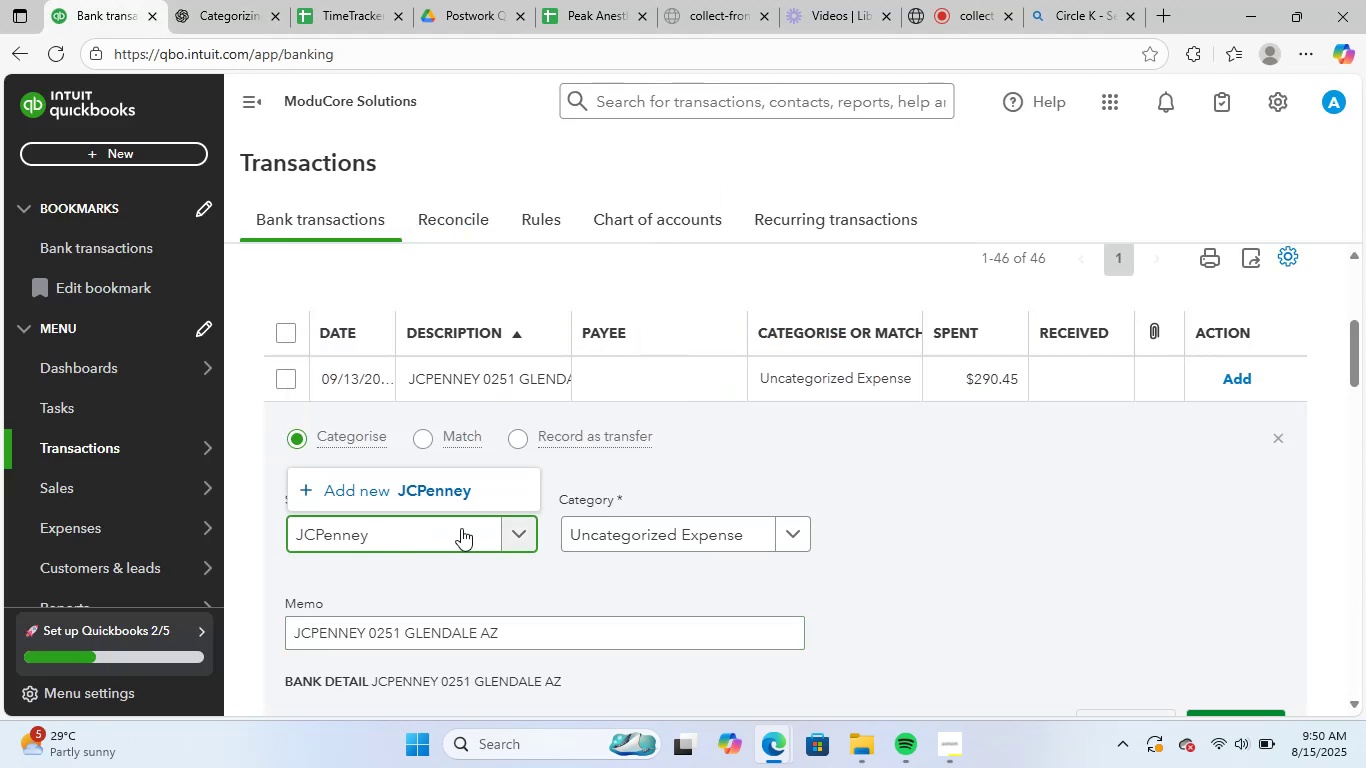 
left_click([468, 494])
 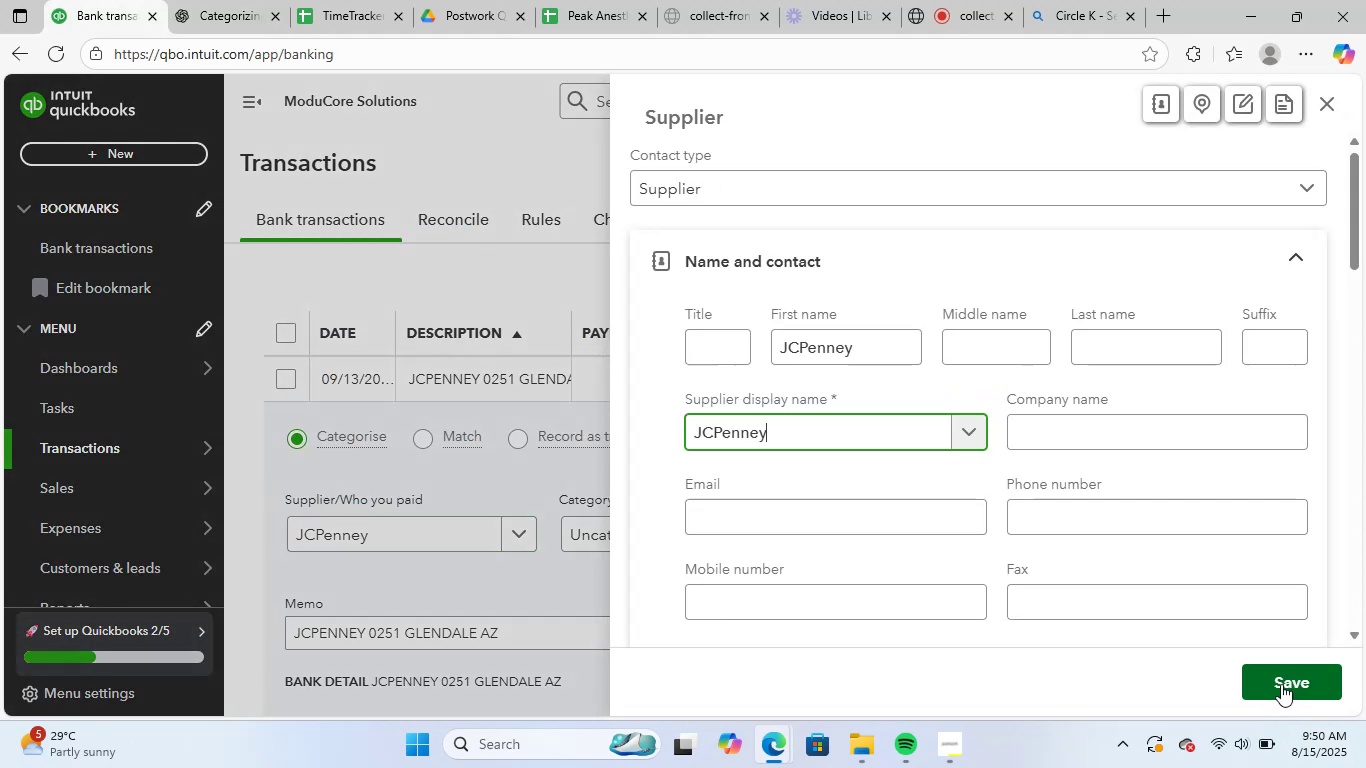 
left_click([1278, 687])
 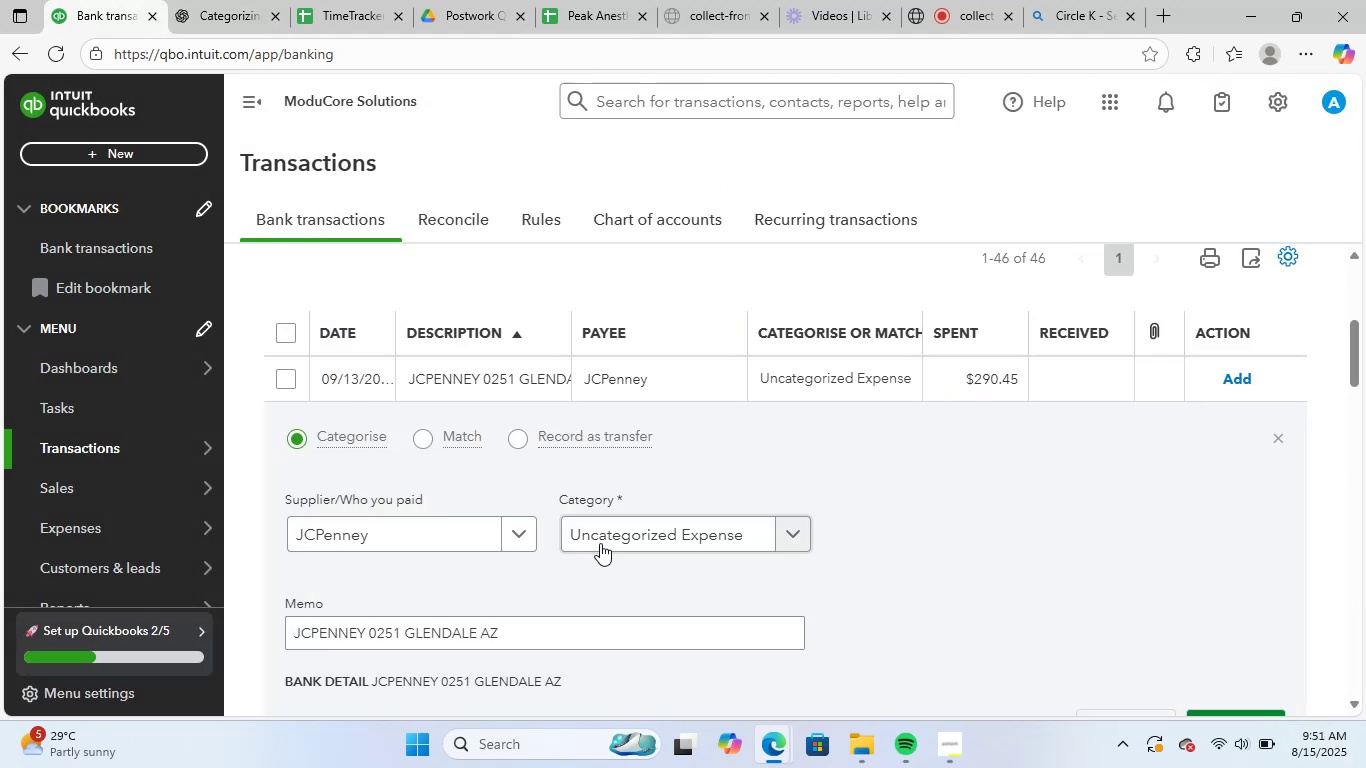 
left_click([600, 543])
 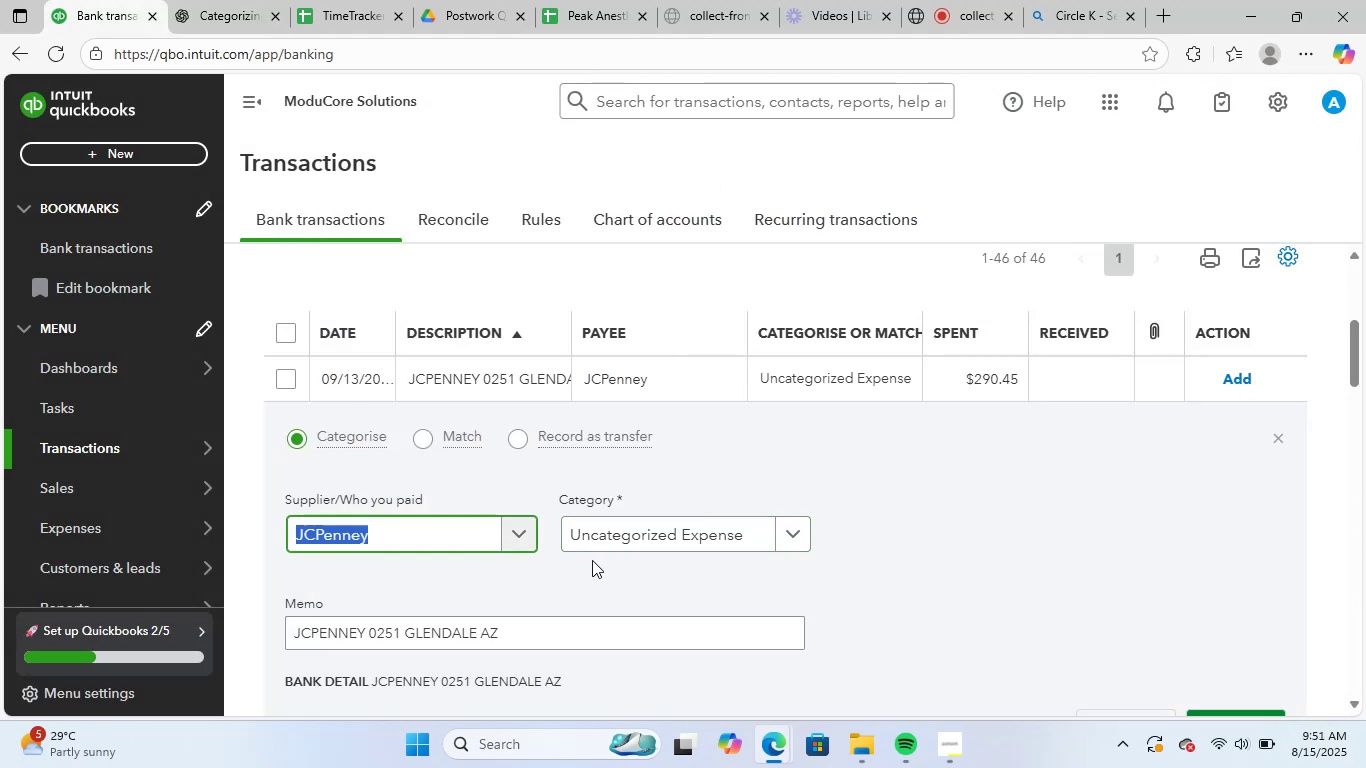 
type(sup)
 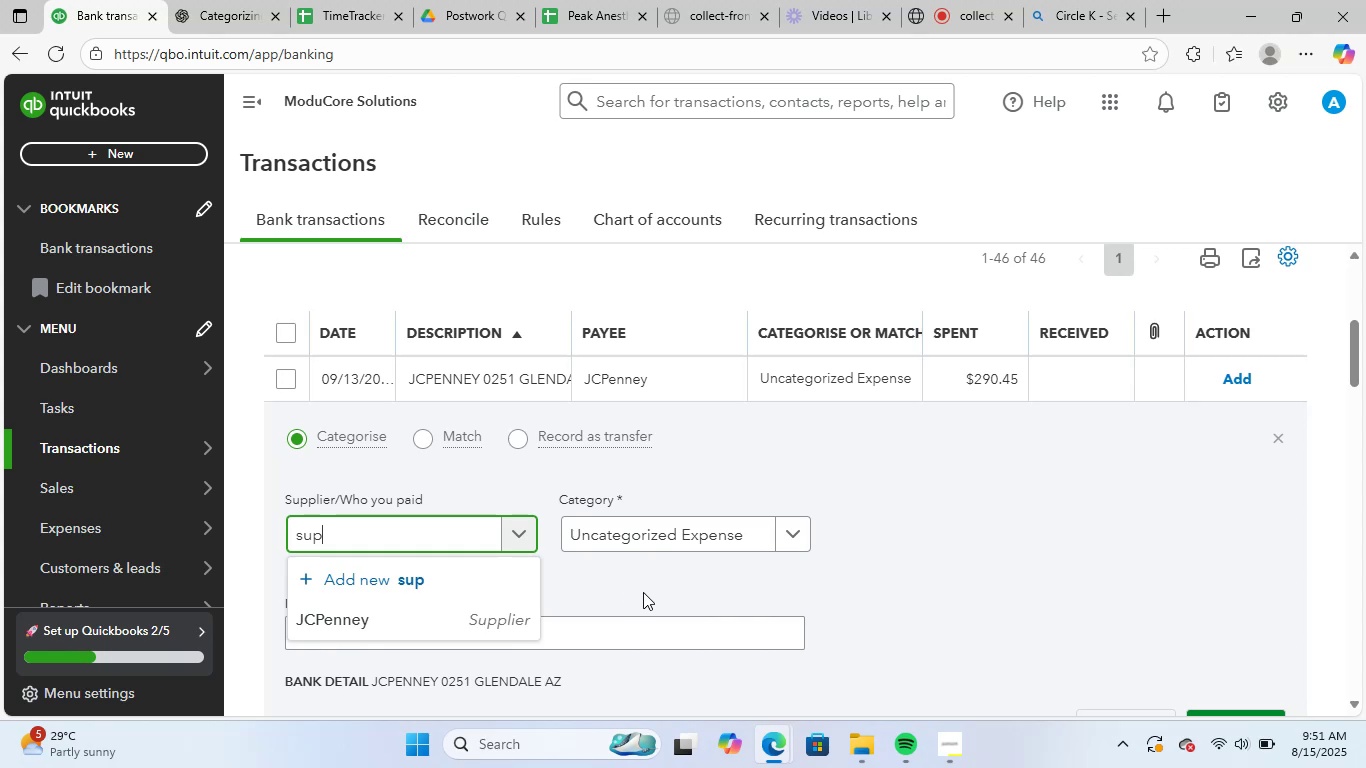 
left_click_drag(start_coordinate=[642, 593], to_coordinate=[632, 593])
 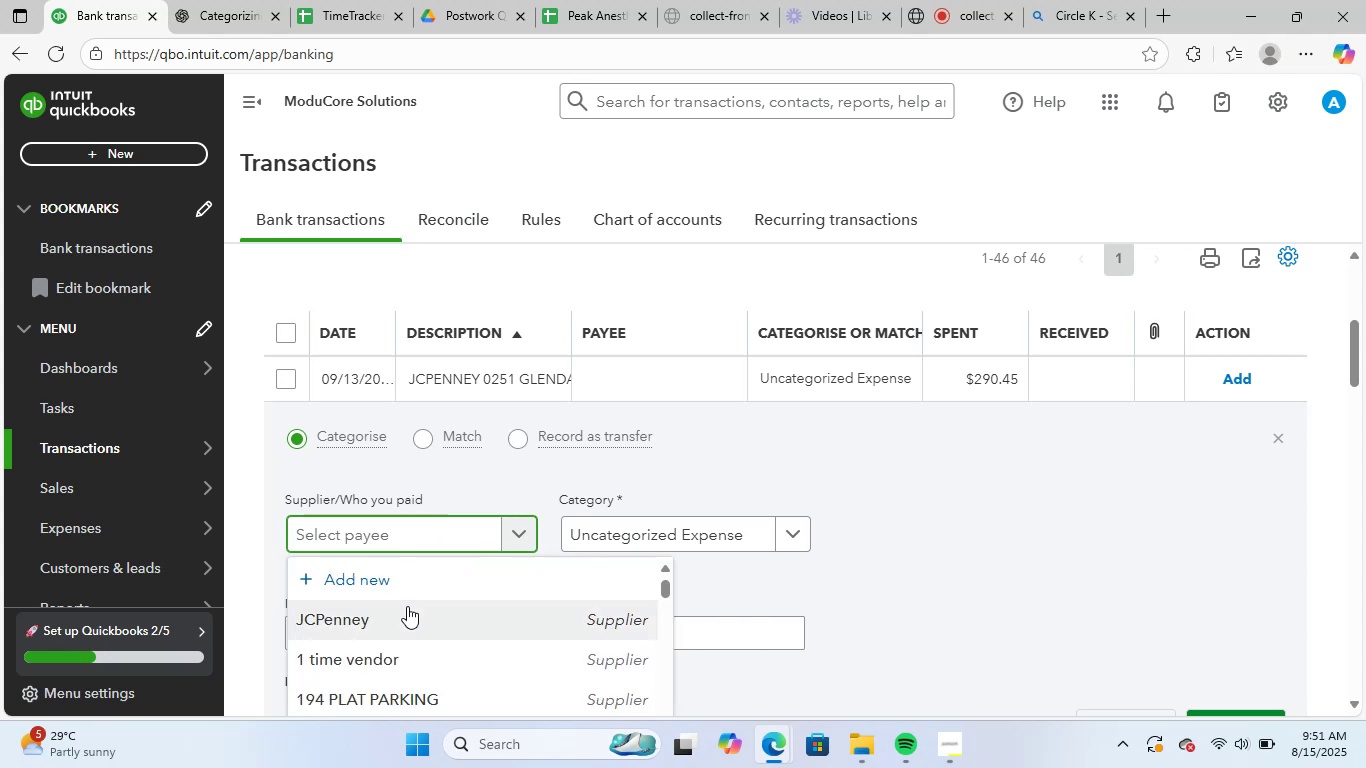 
left_click([407, 610])
 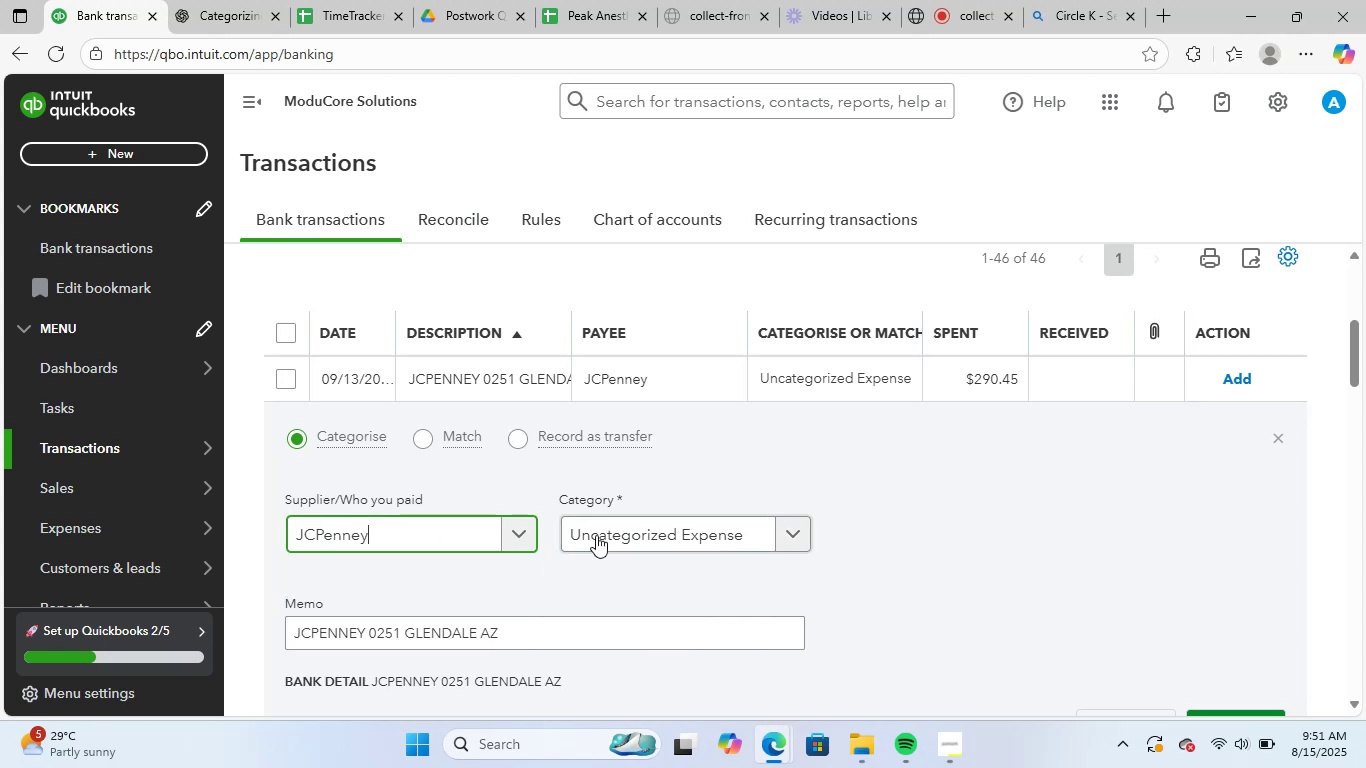 
left_click([606, 531])
 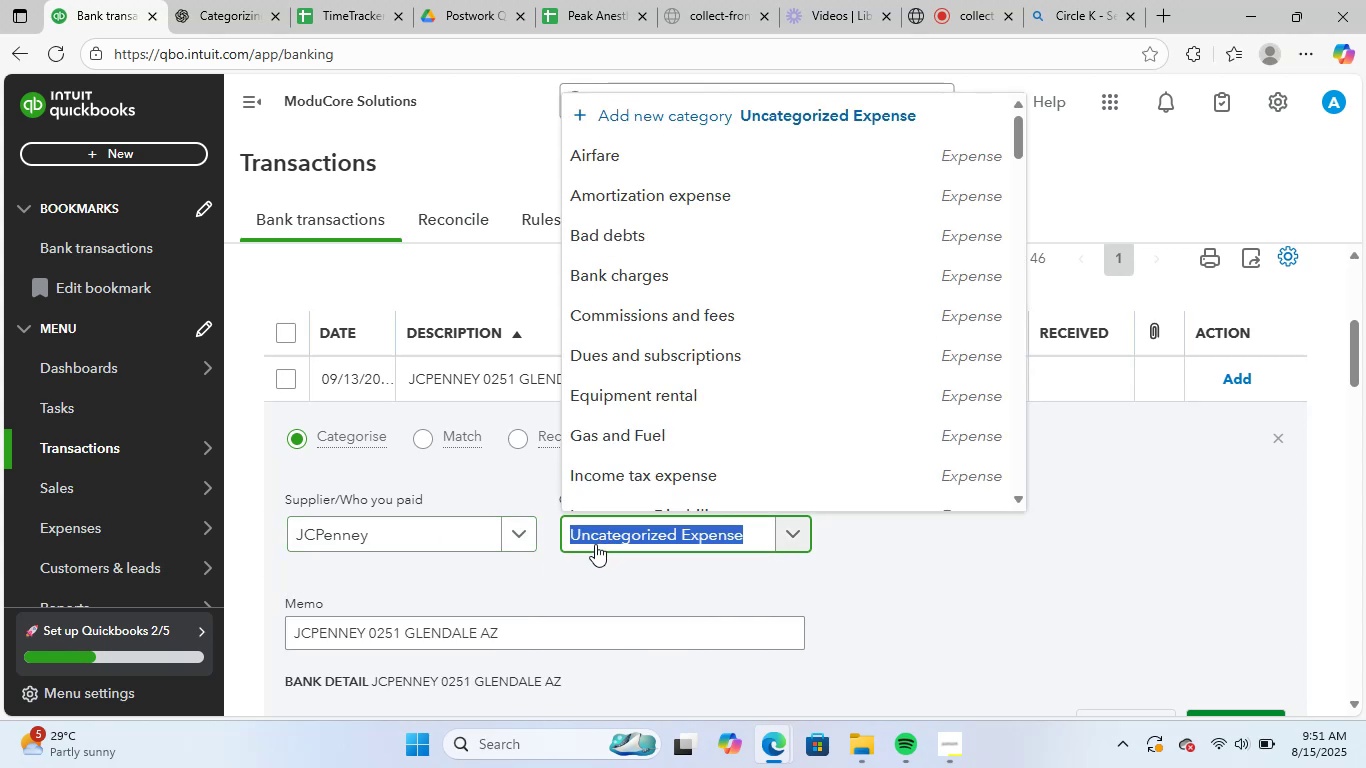 
type(supp)
 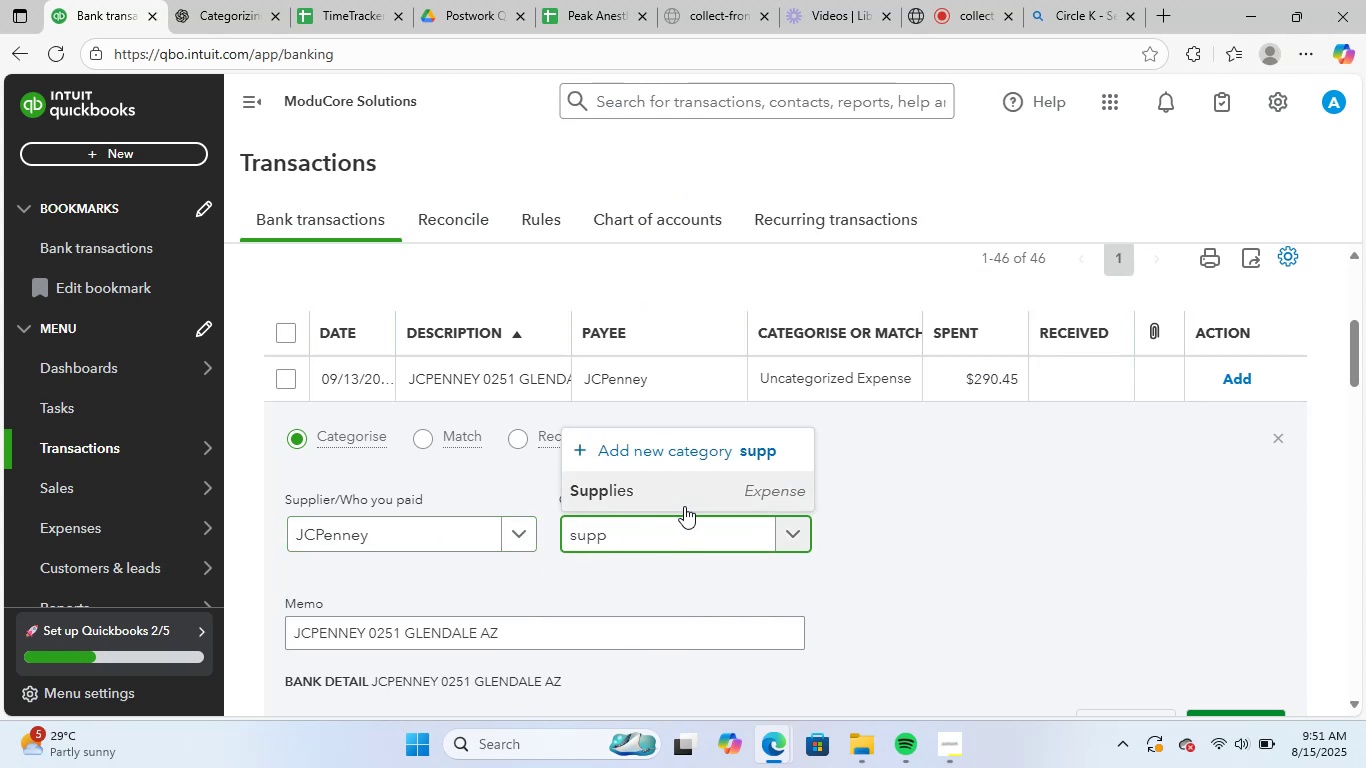 
left_click([691, 495])
 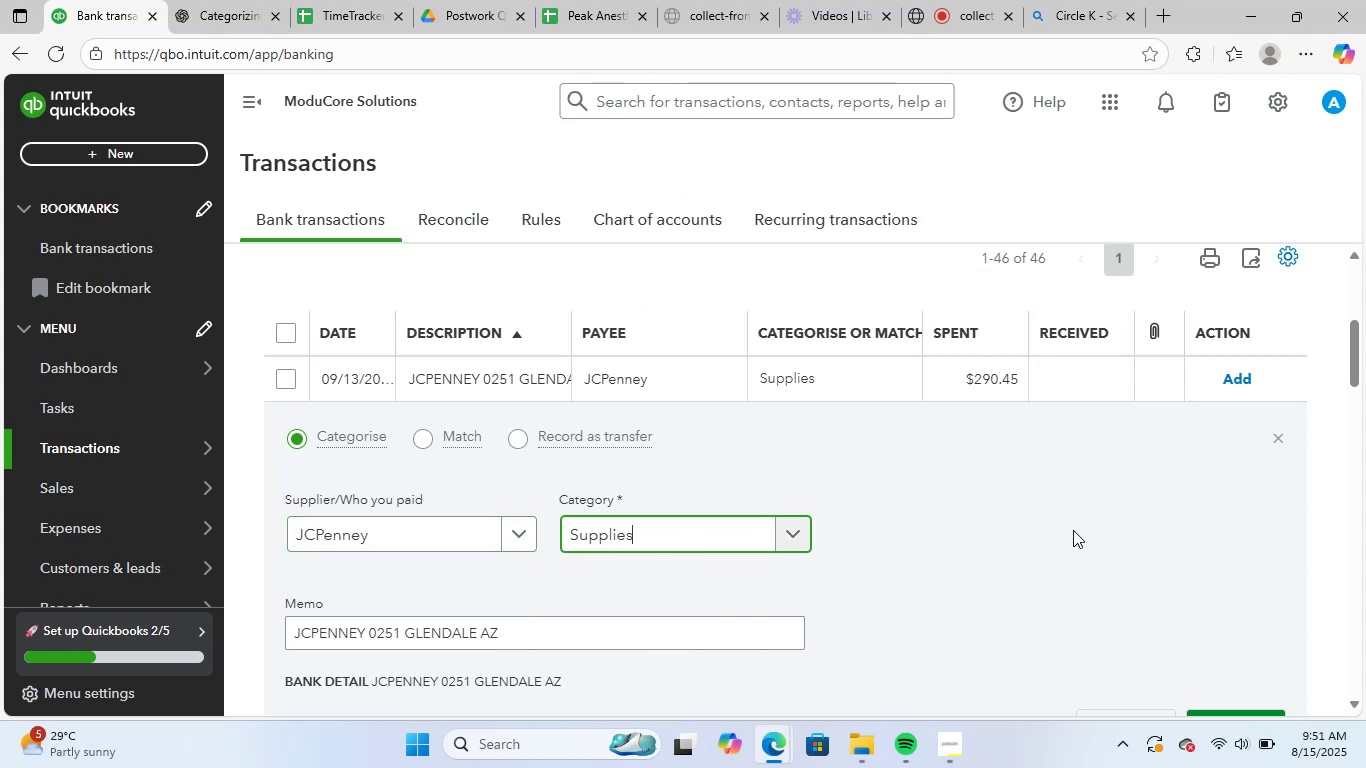 
scroll: coordinate [1073, 530], scroll_direction: down, amount: 2.0
 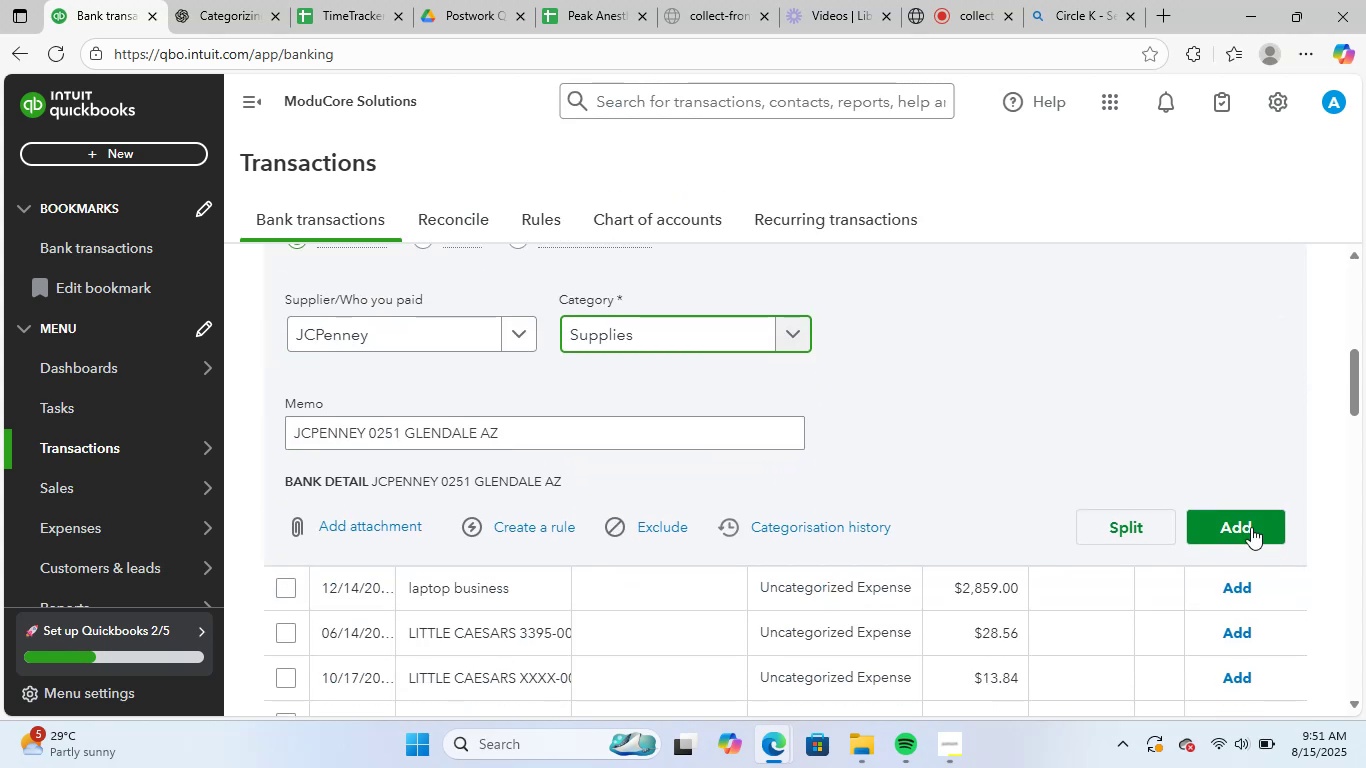 
left_click([1245, 526])
 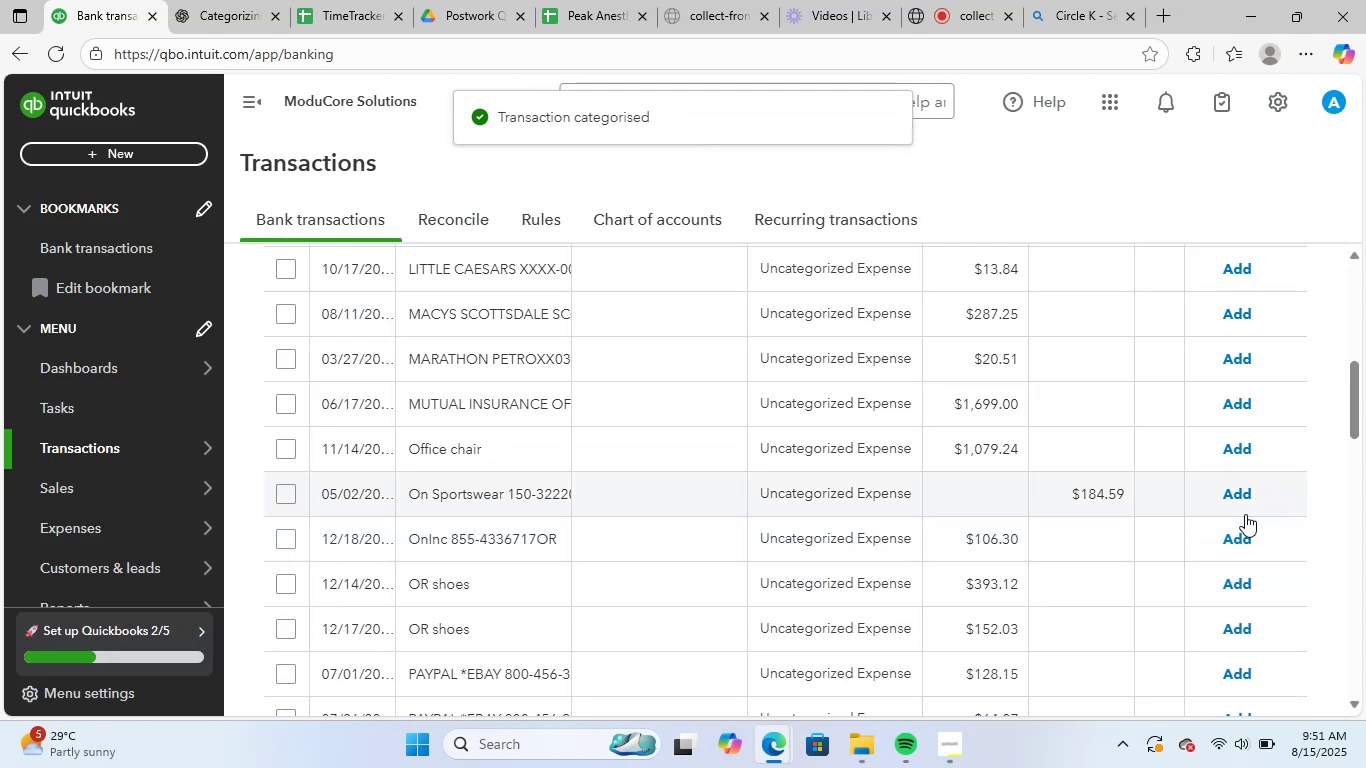 
scroll: coordinate [859, 450], scroll_direction: up, amount: 2.0
 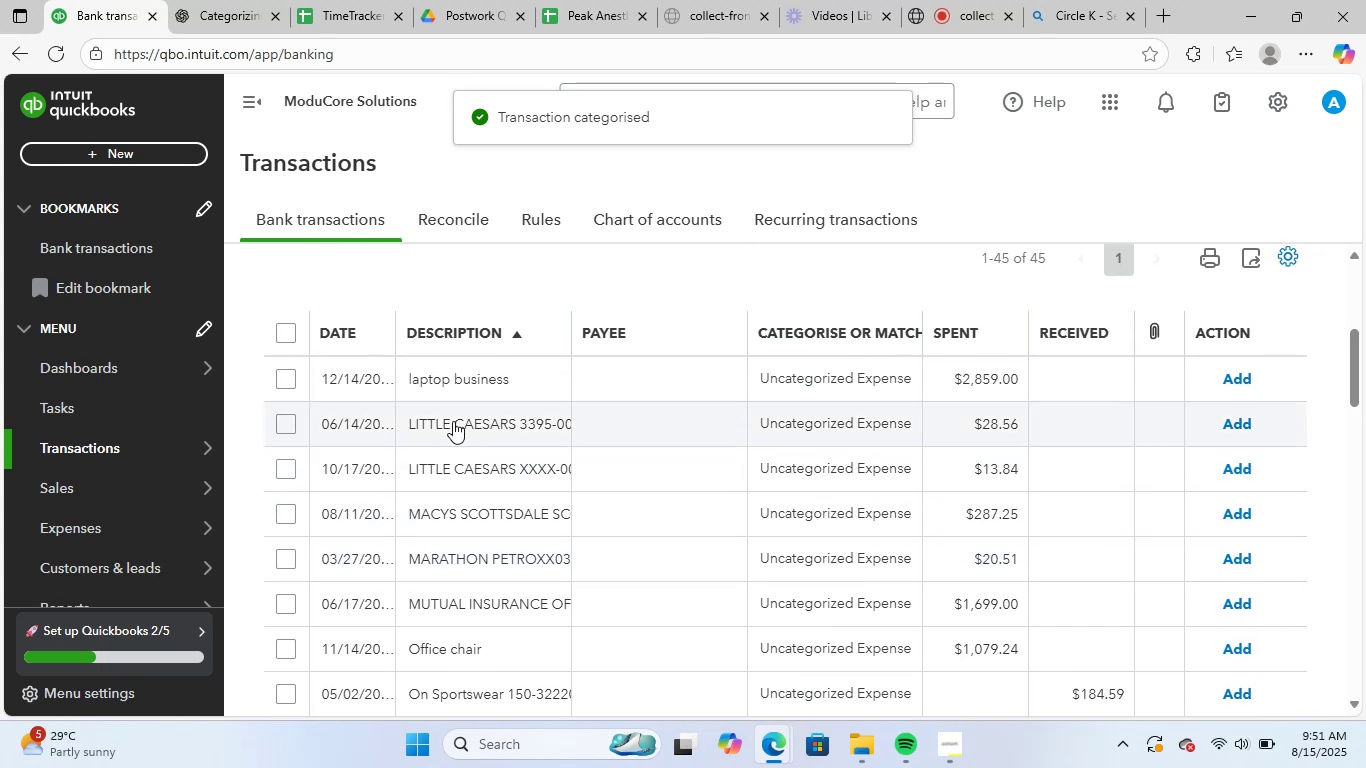 
left_click([483, 388])
 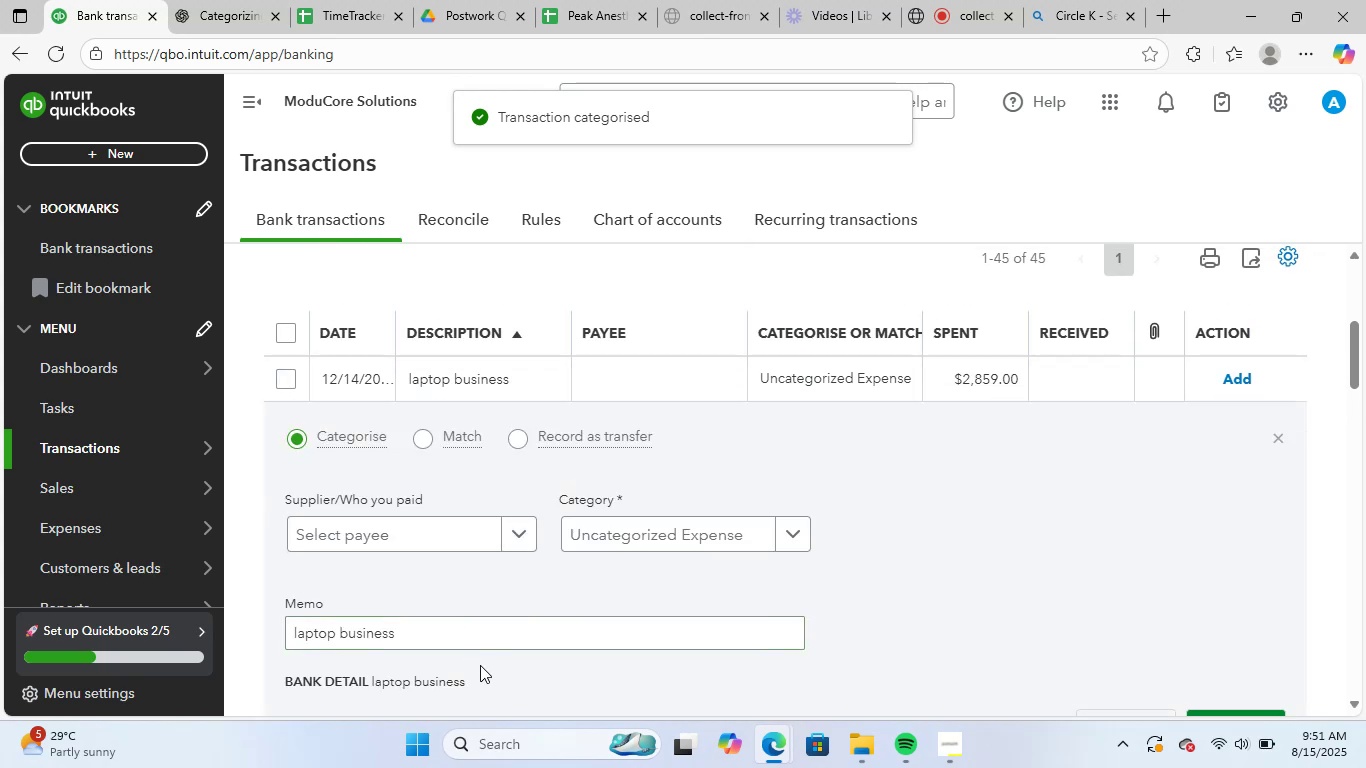 
left_click_drag(start_coordinate=[458, 641], to_coordinate=[266, 625])
 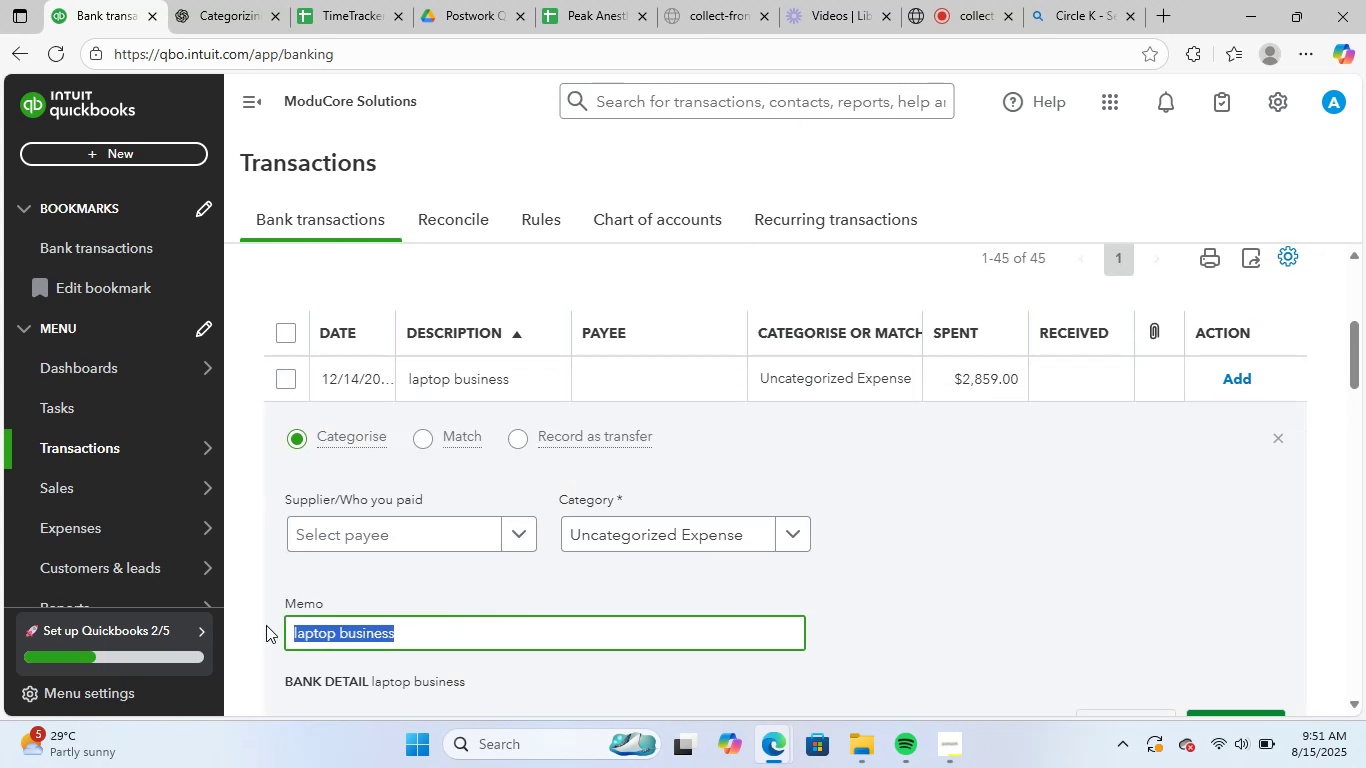 
key(Control+ControlLeft)
 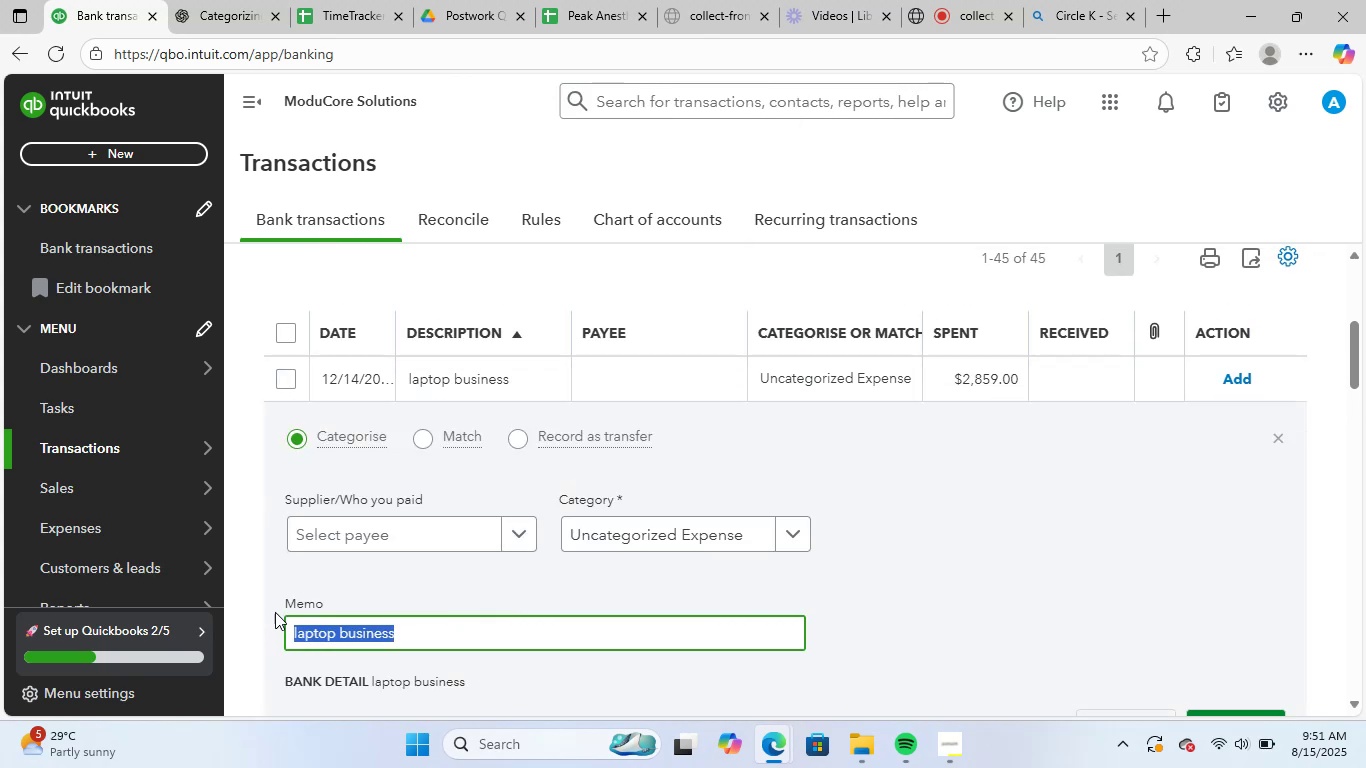 
key(Control+C)
 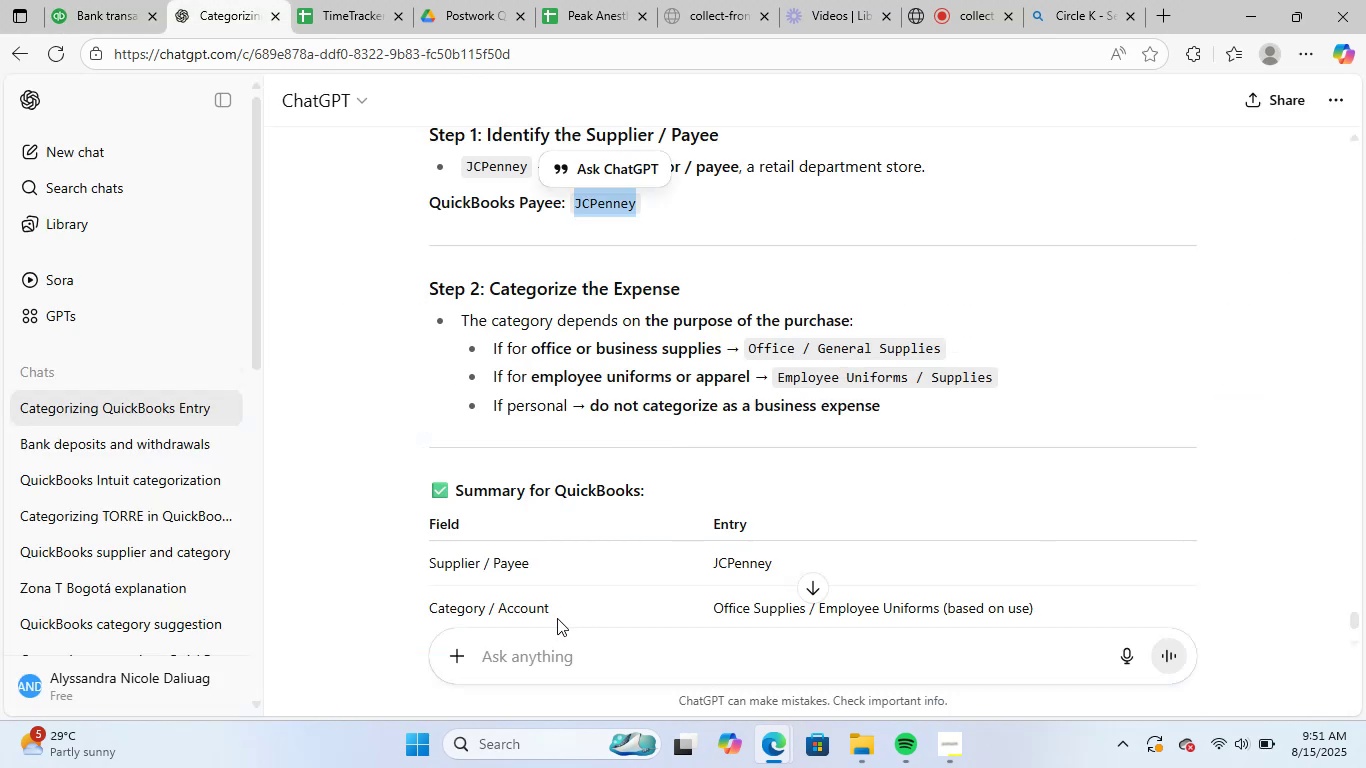 
left_click([560, 643])
 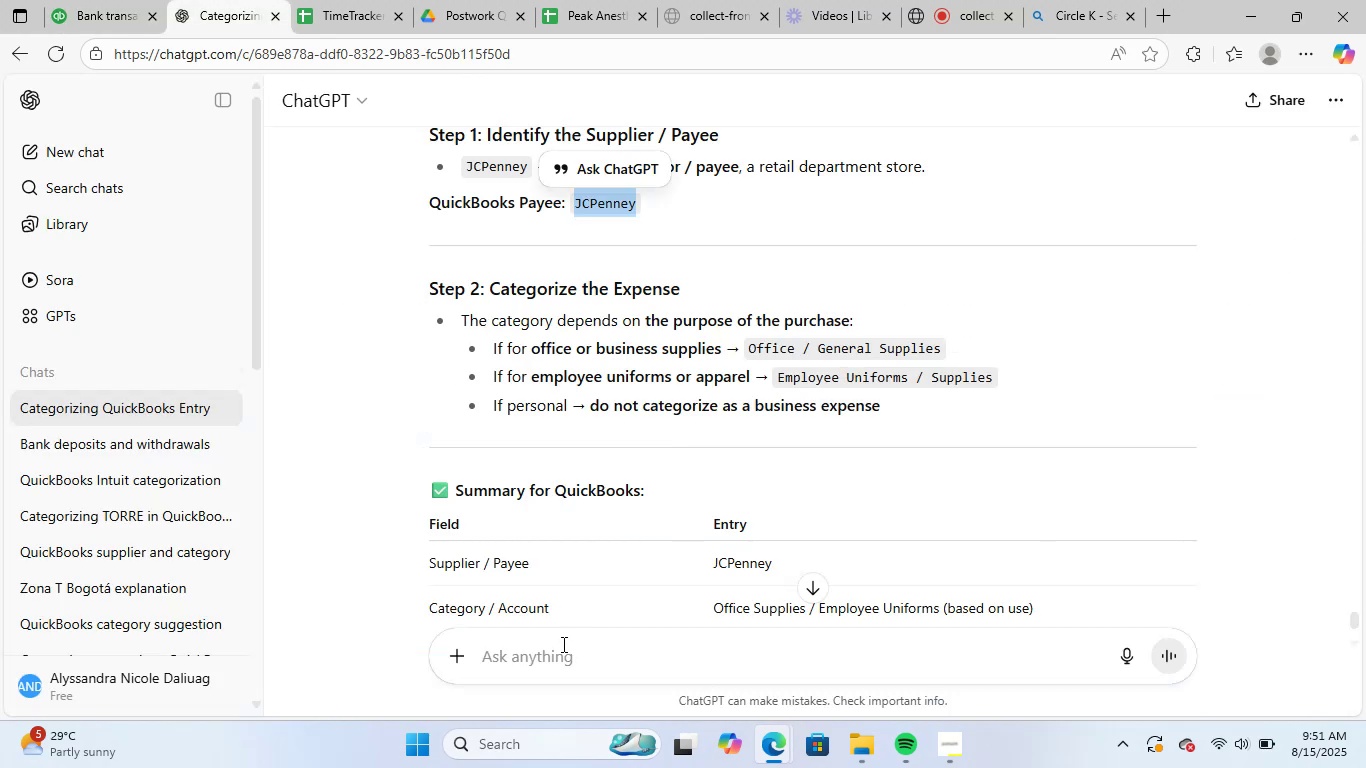 
key(Control+ControlLeft)
 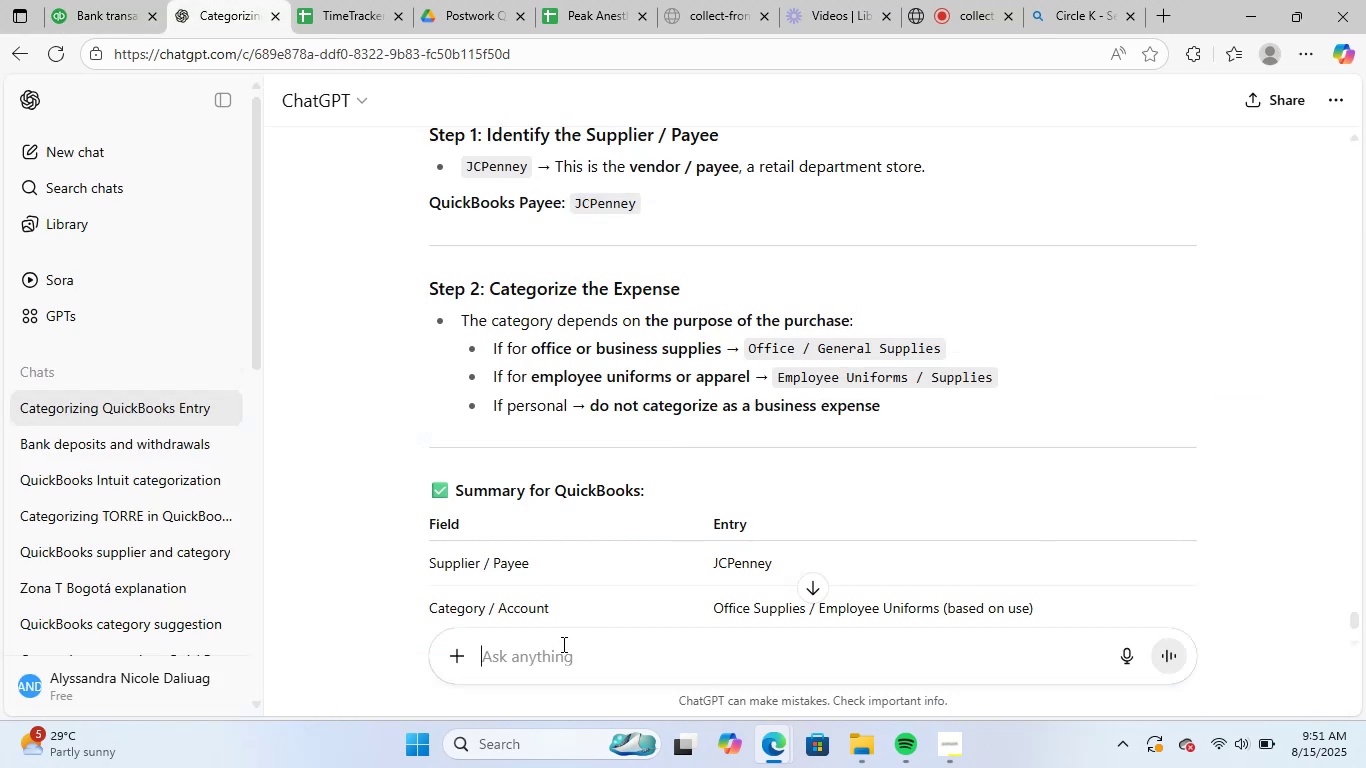 
key(Control+V)
 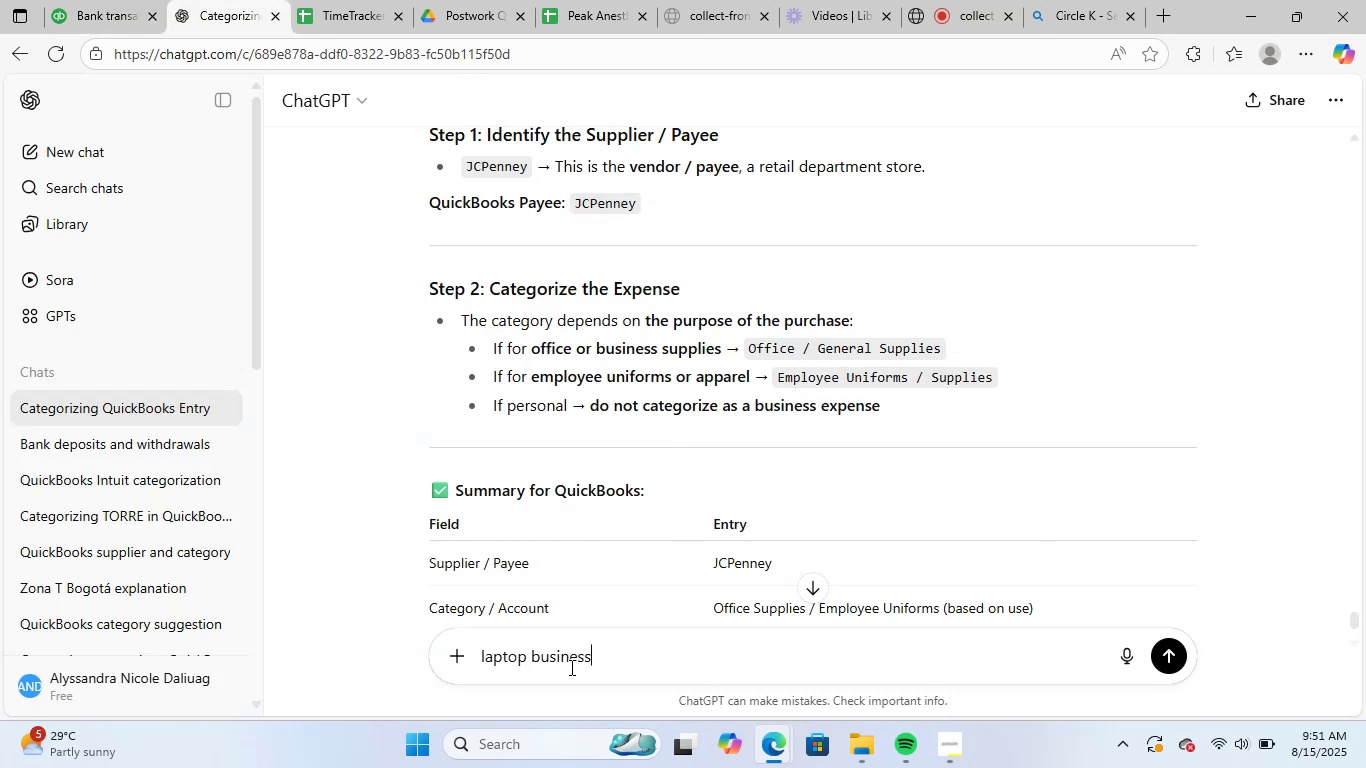 
key(NumpadEnter)
 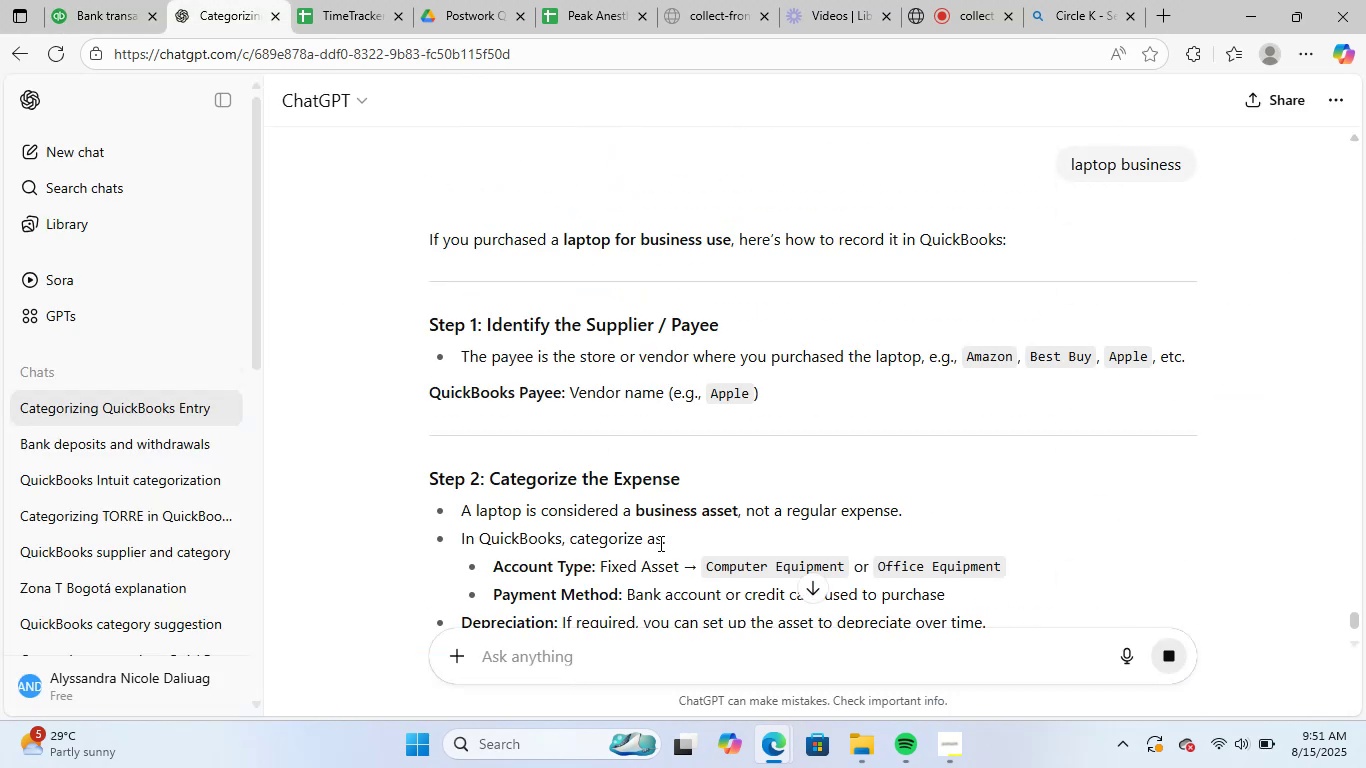 
wait(6.65)
 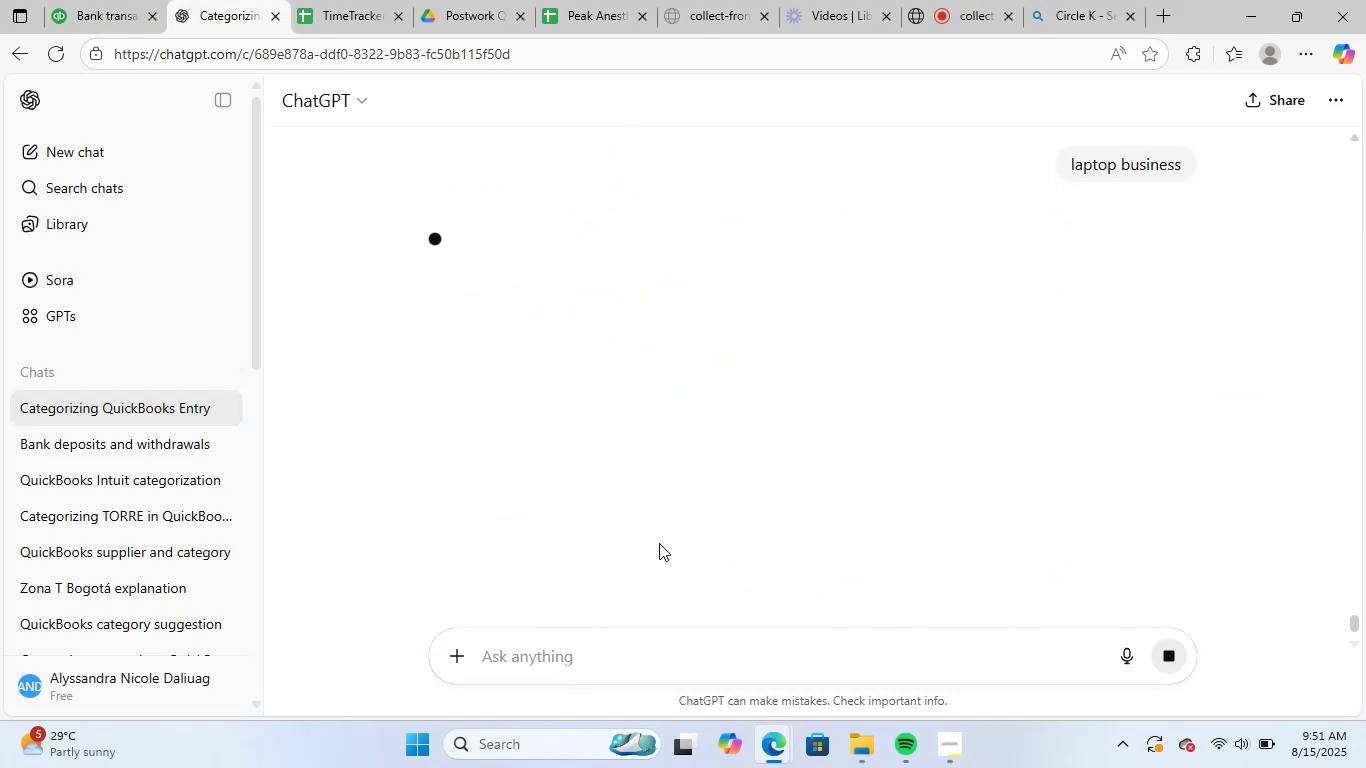 
scroll: coordinate [743, 496], scroll_direction: down, amount: 5.0
 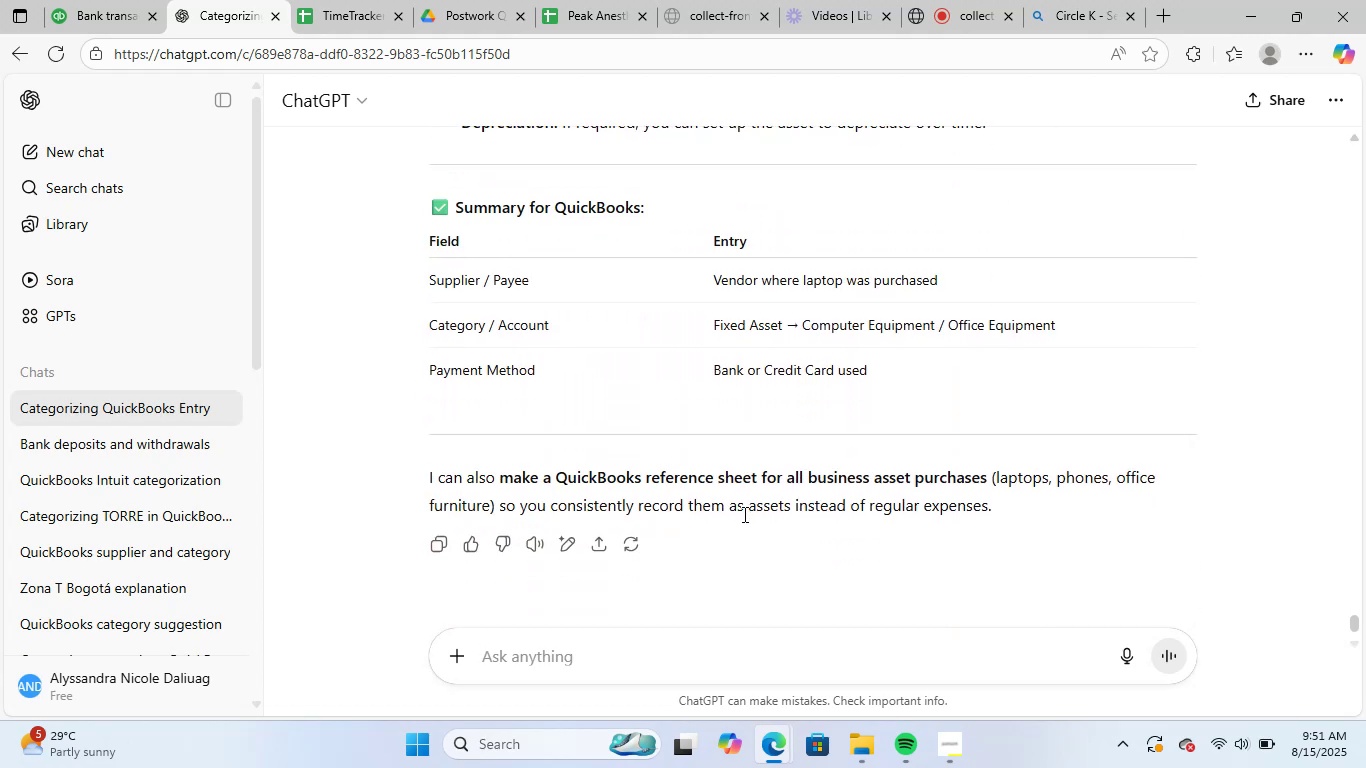 
scroll: coordinate [742, 517], scroll_direction: up, amount: 2.0
 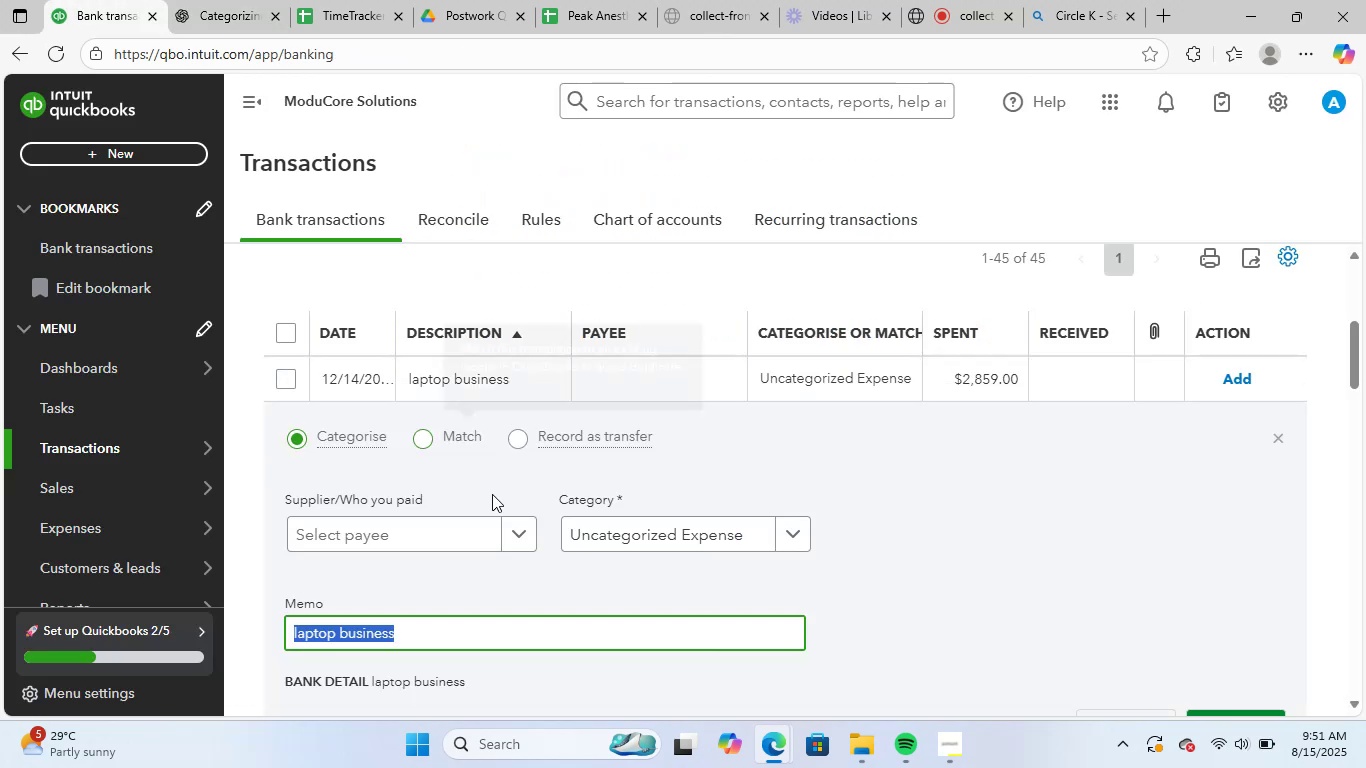 
left_click([464, 536])
 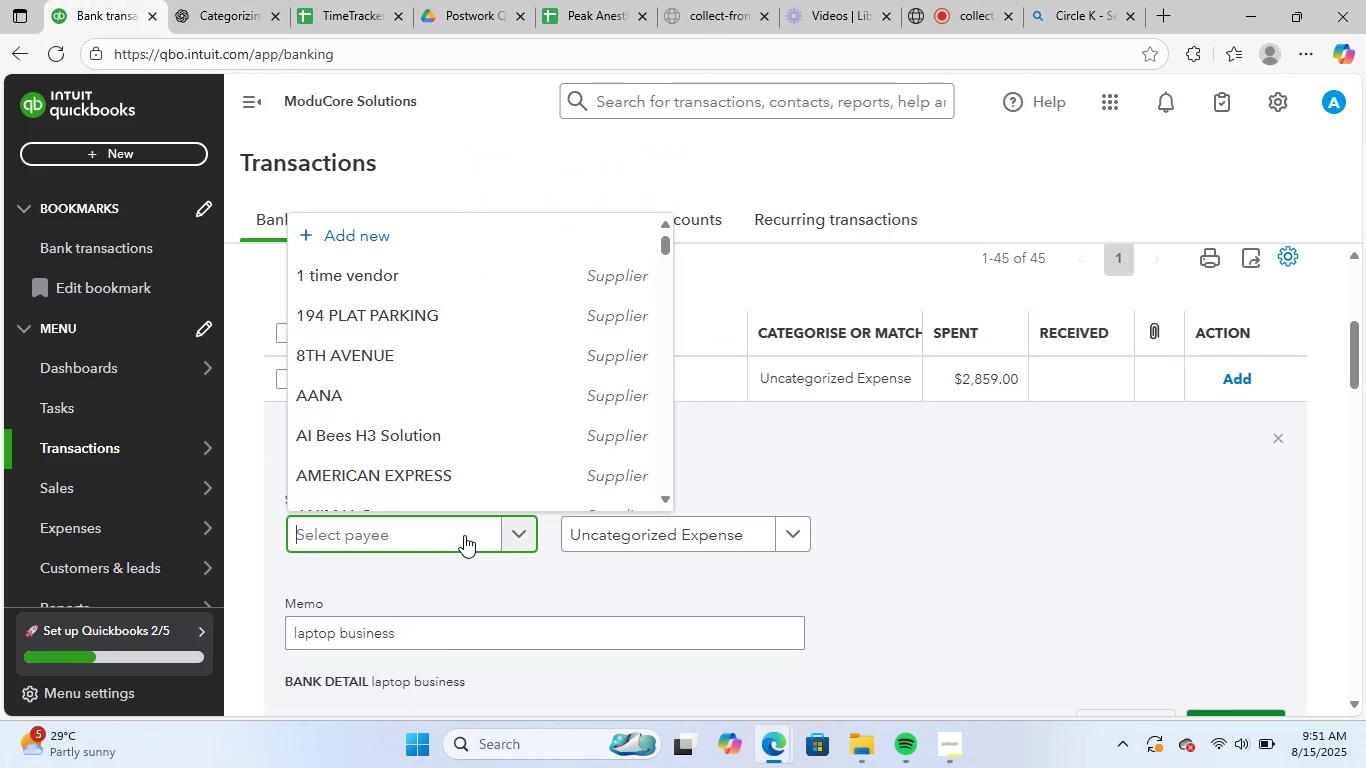 
type(unk)
 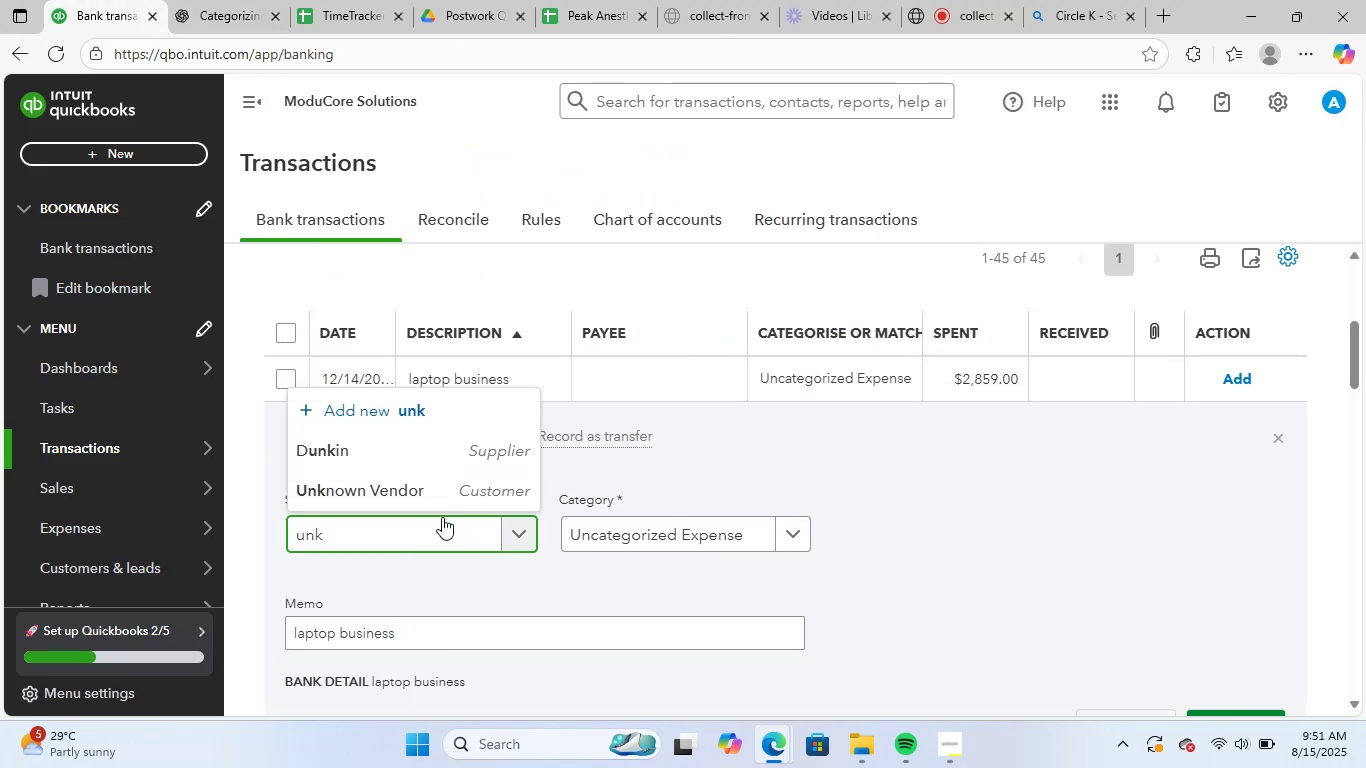 
left_click([447, 494])
 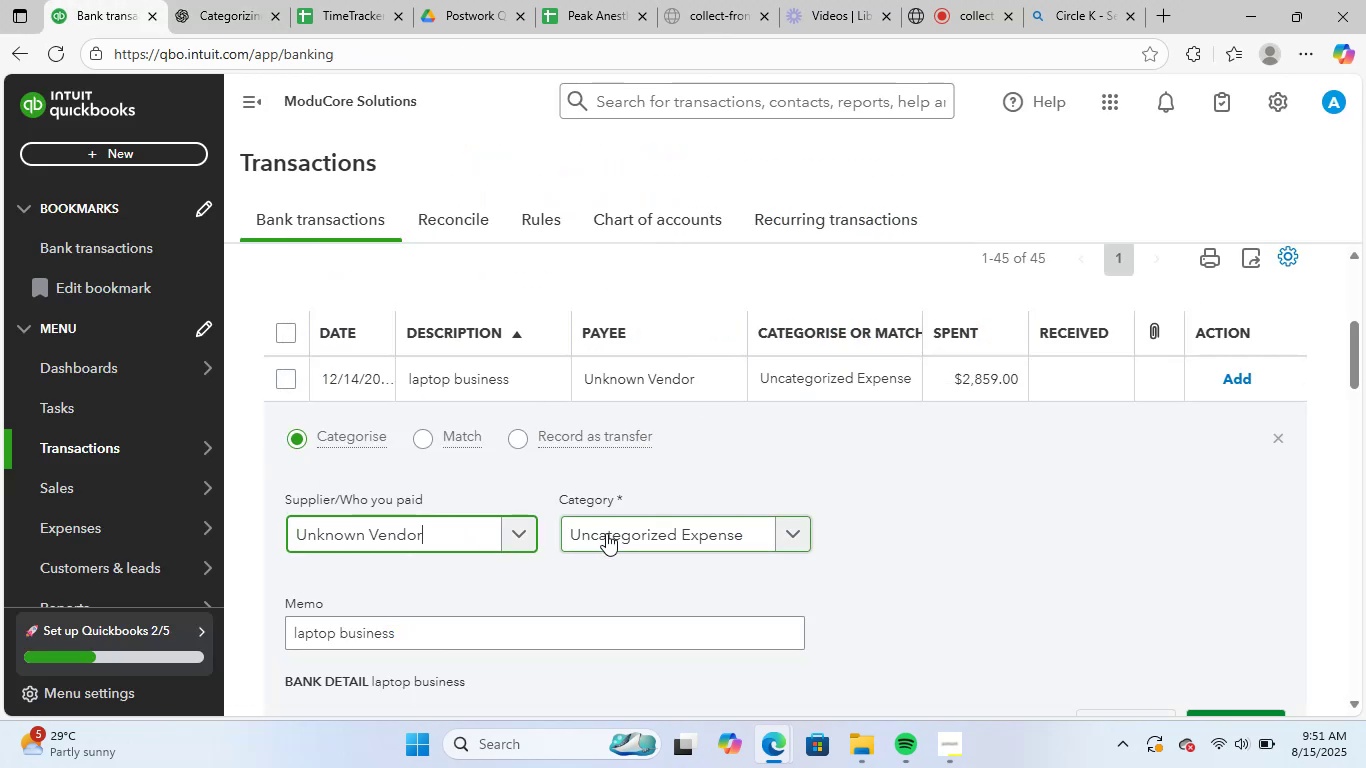 
left_click([613, 537])
 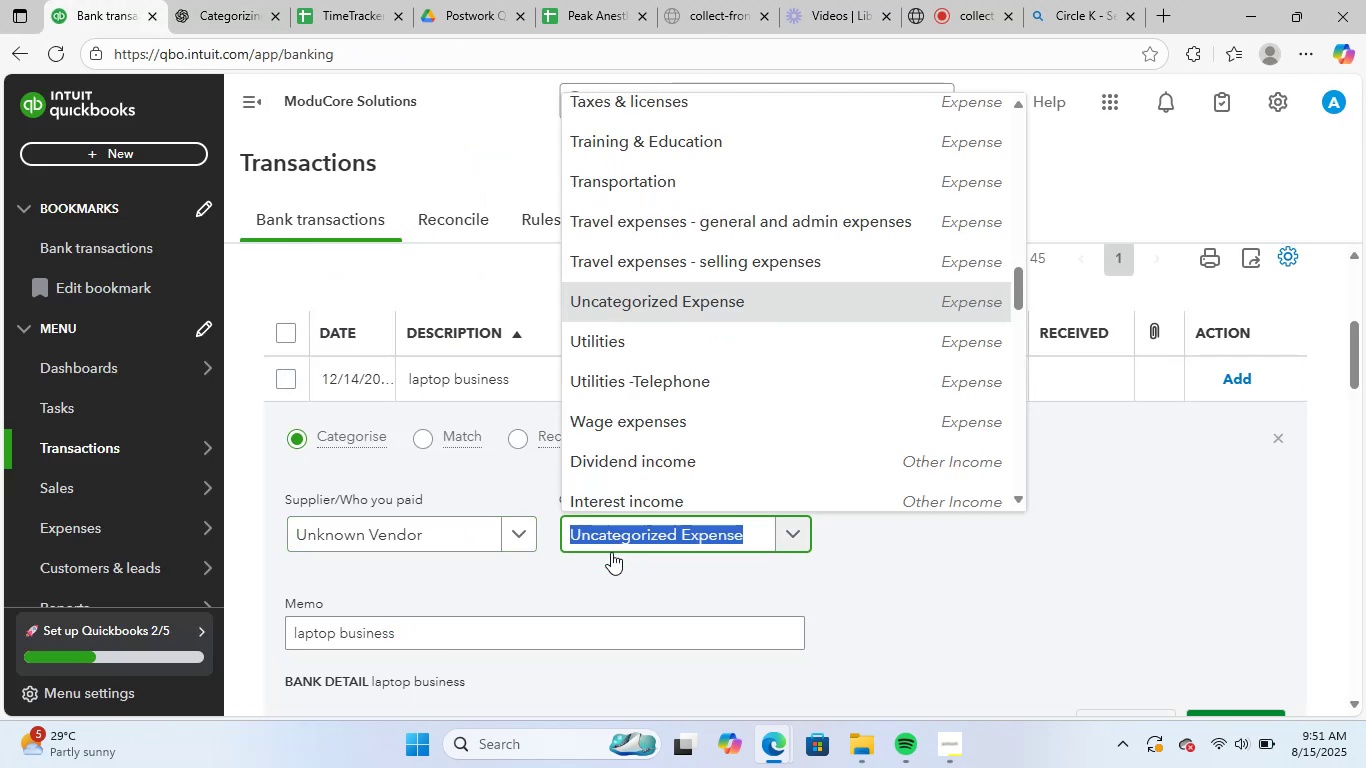 
type(eq)
 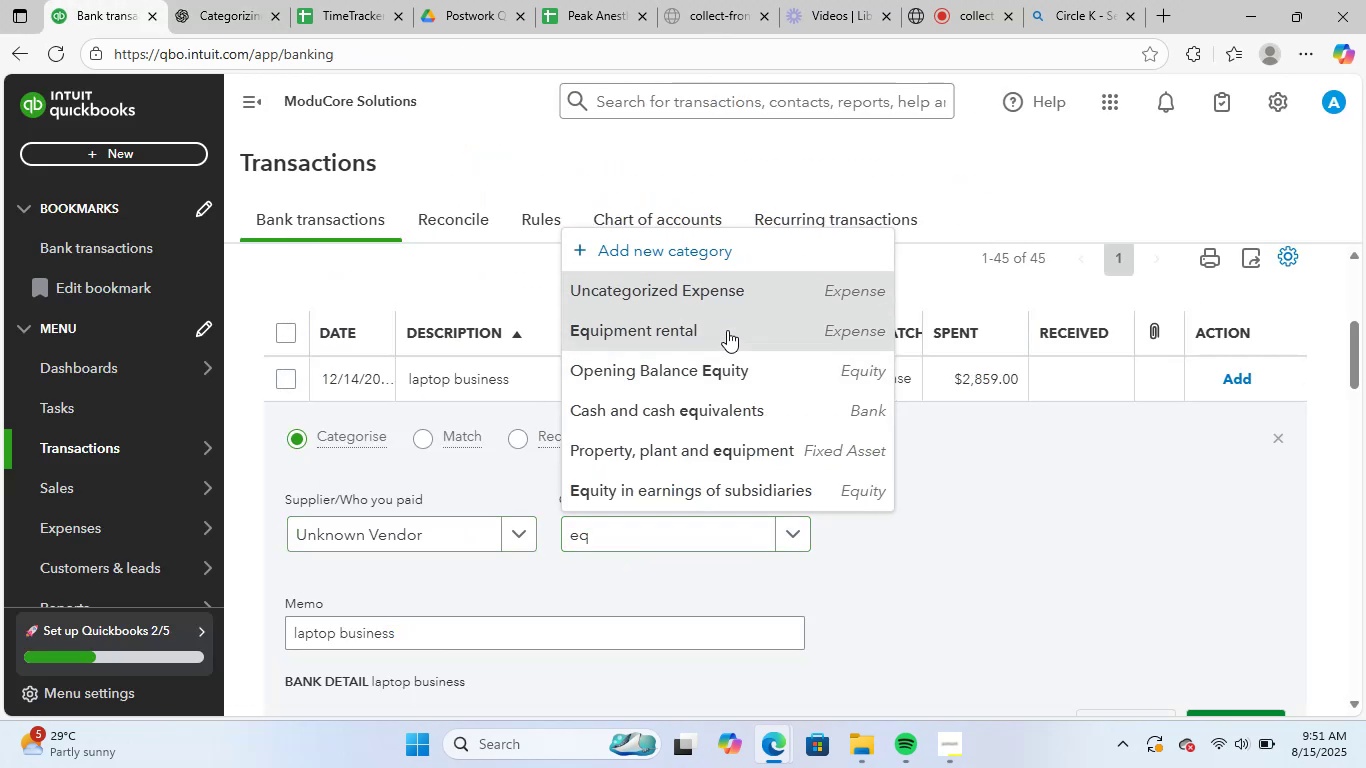 
left_click([727, 330])
 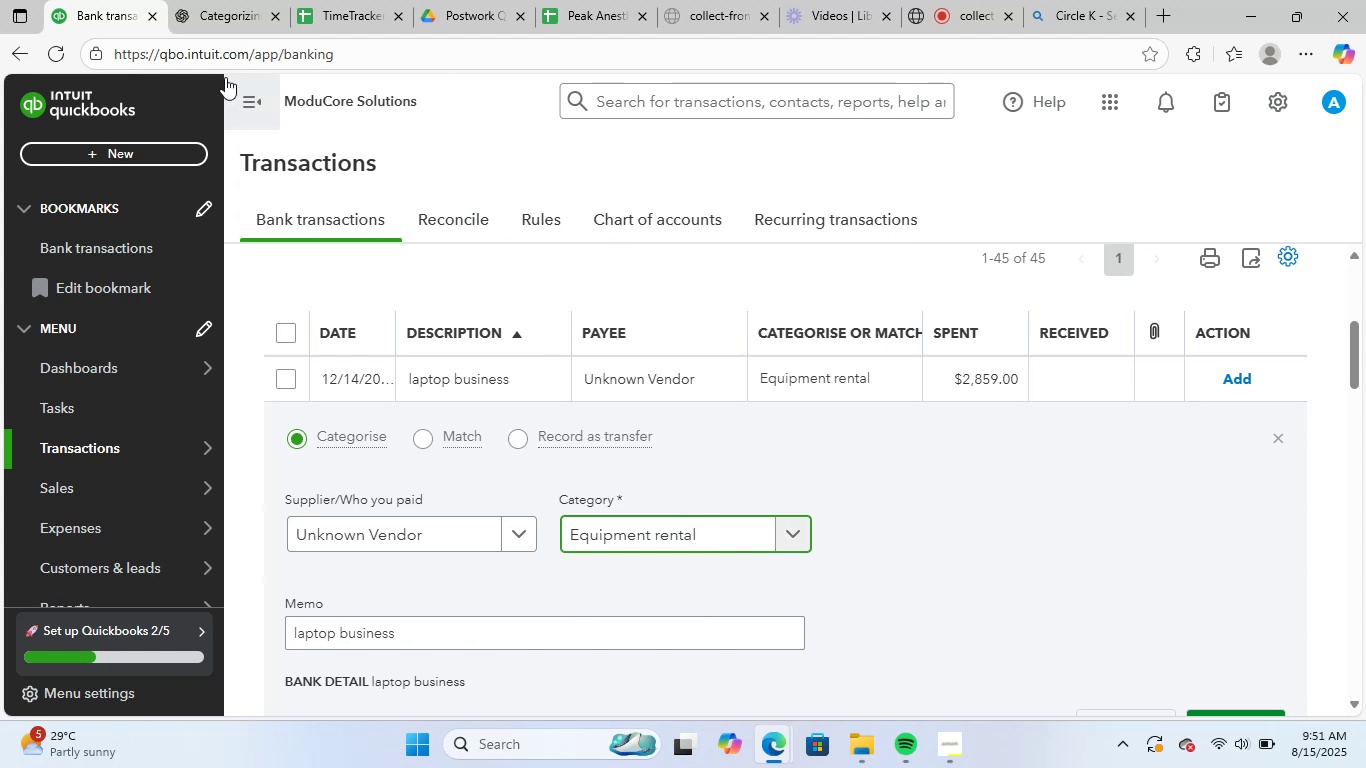 
left_click([247, 0])
 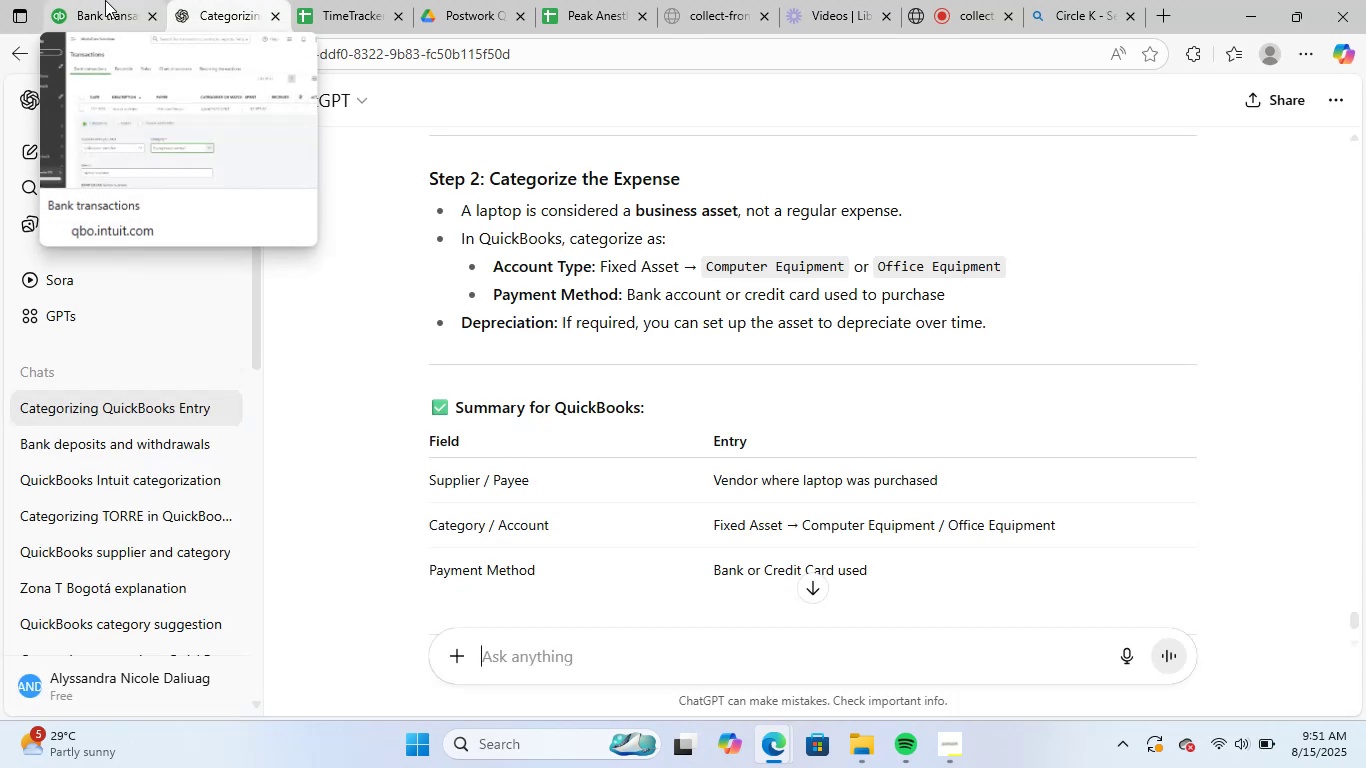 
left_click([107, 0])
 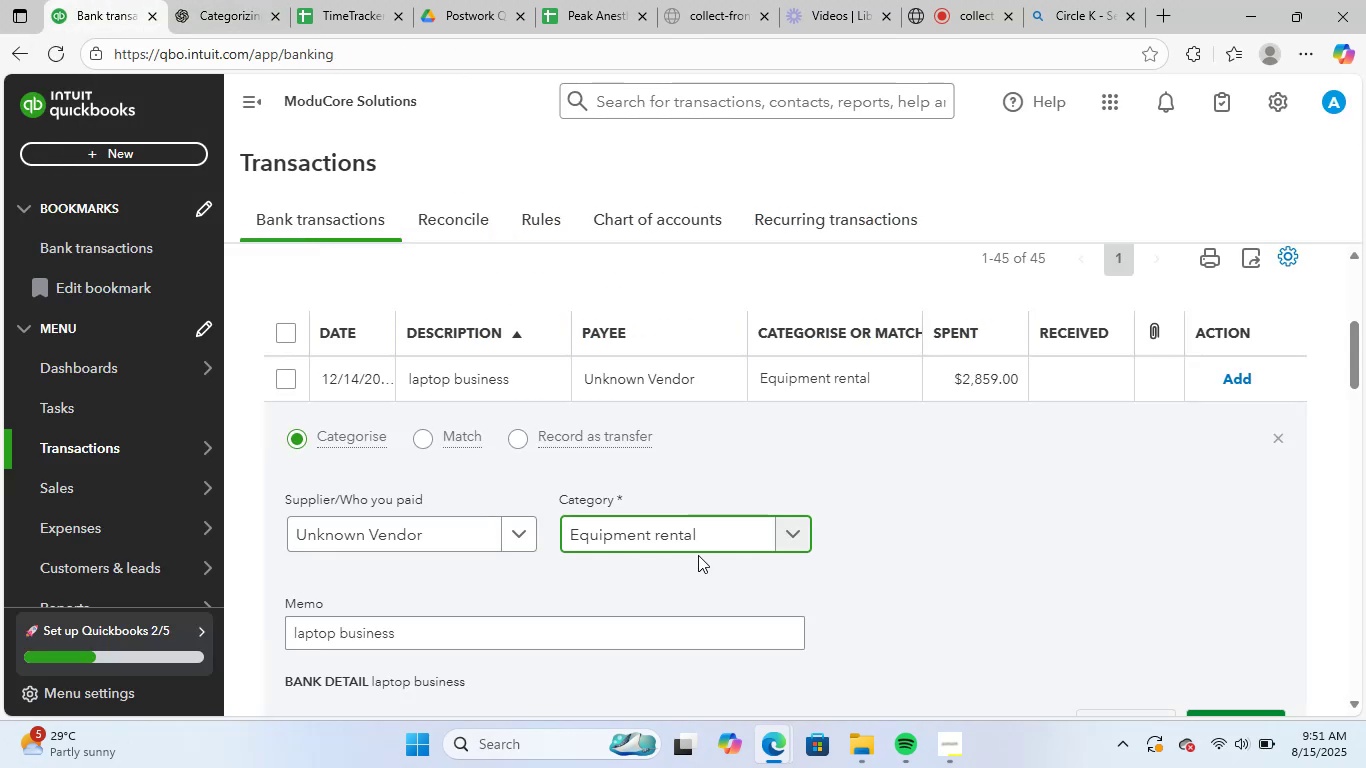 
left_click_drag(start_coordinate=[711, 528], to_coordinate=[366, 501])
 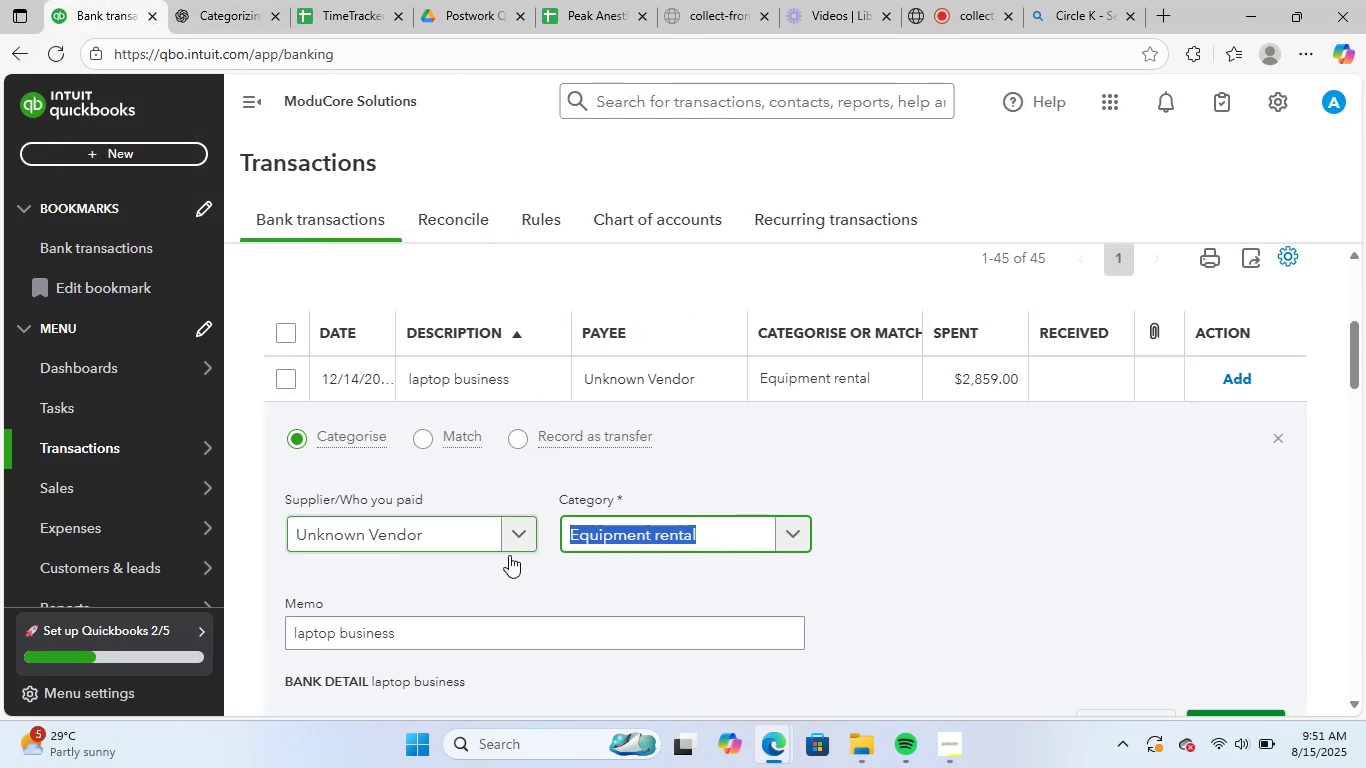 
type(offi)
 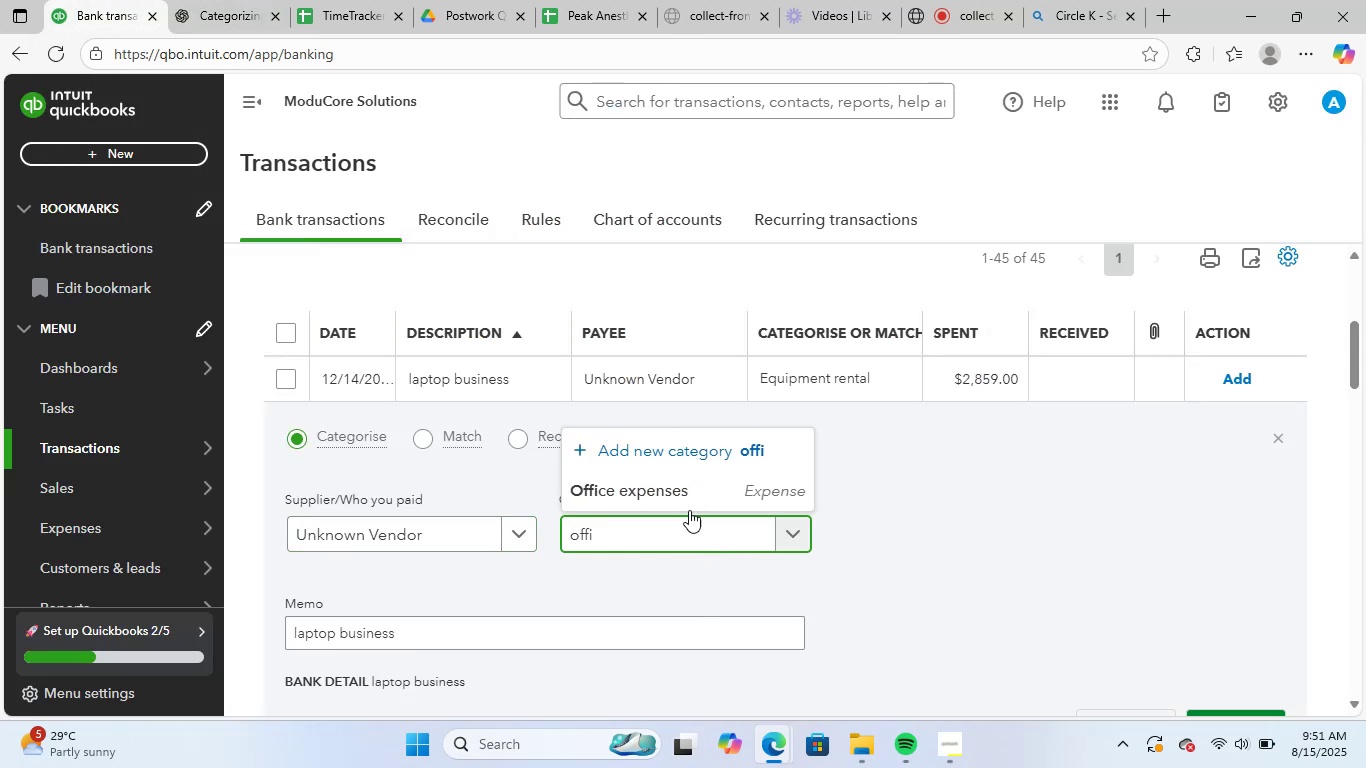 
left_click([682, 500])
 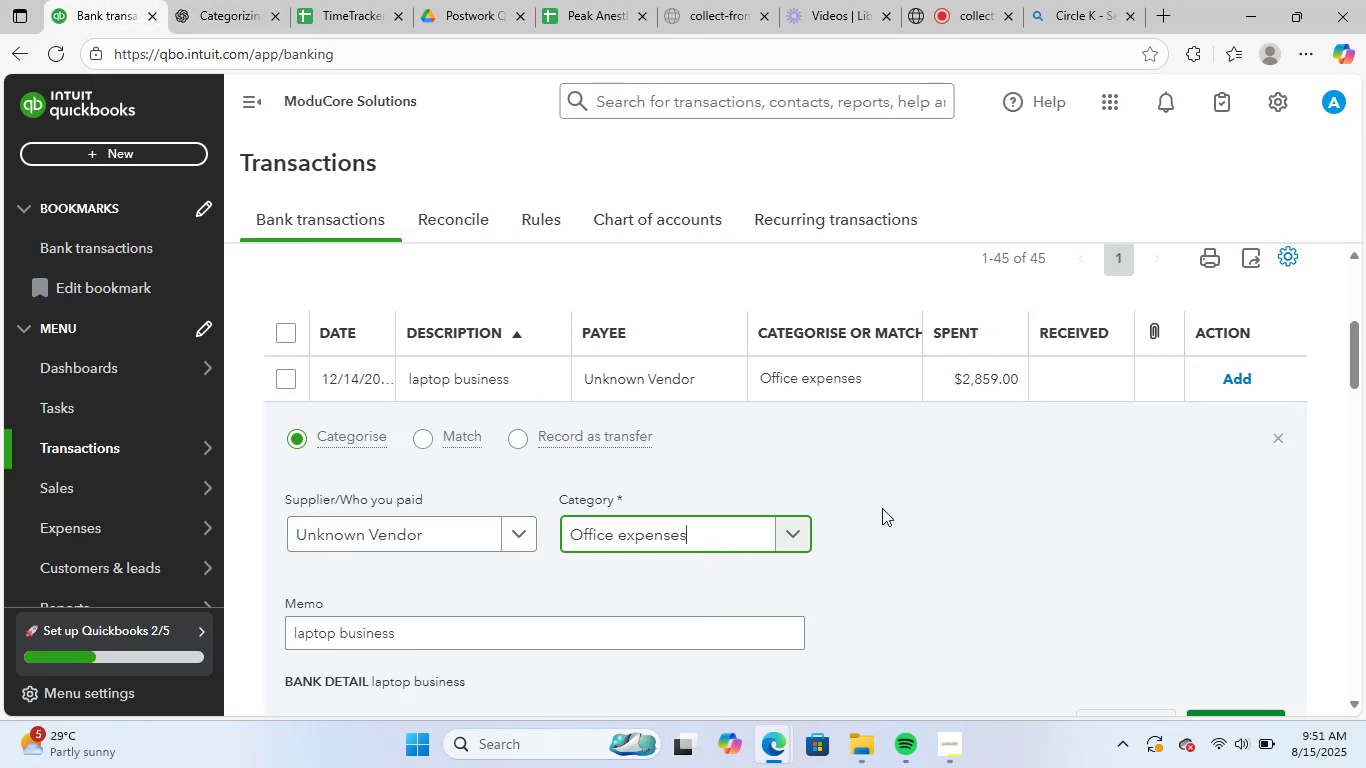 
scroll: coordinate [896, 509], scroll_direction: down, amount: 3.0
 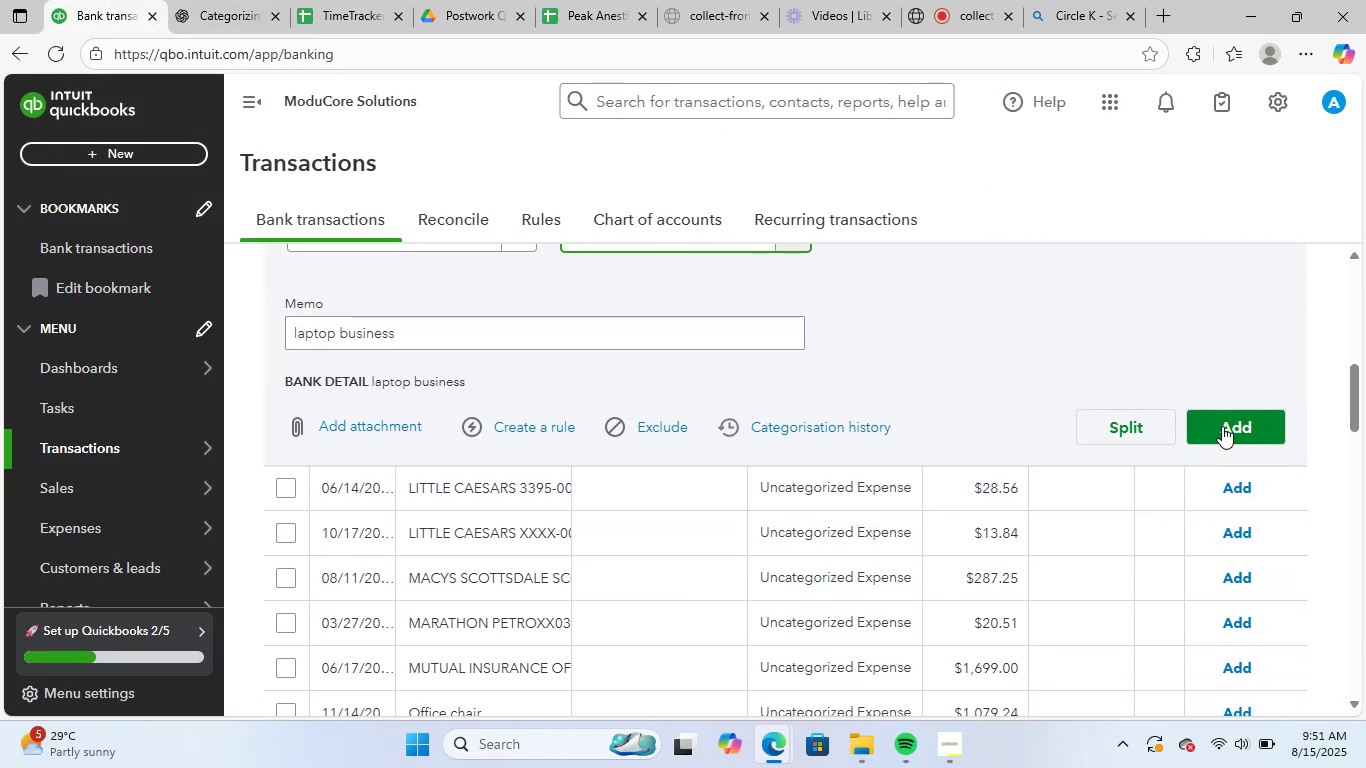 
left_click([1229, 415])
 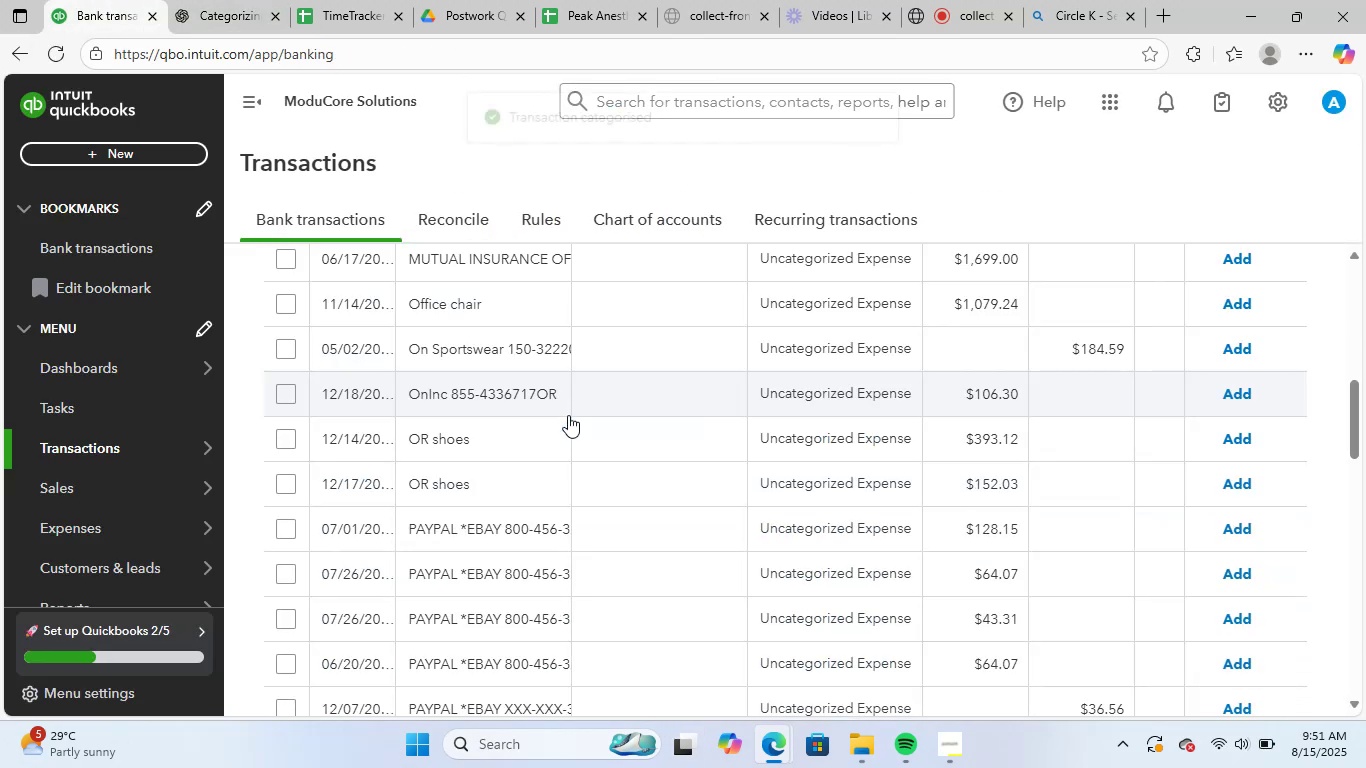 
scroll: coordinate [749, 506], scroll_direction: up, amount: 3.0
 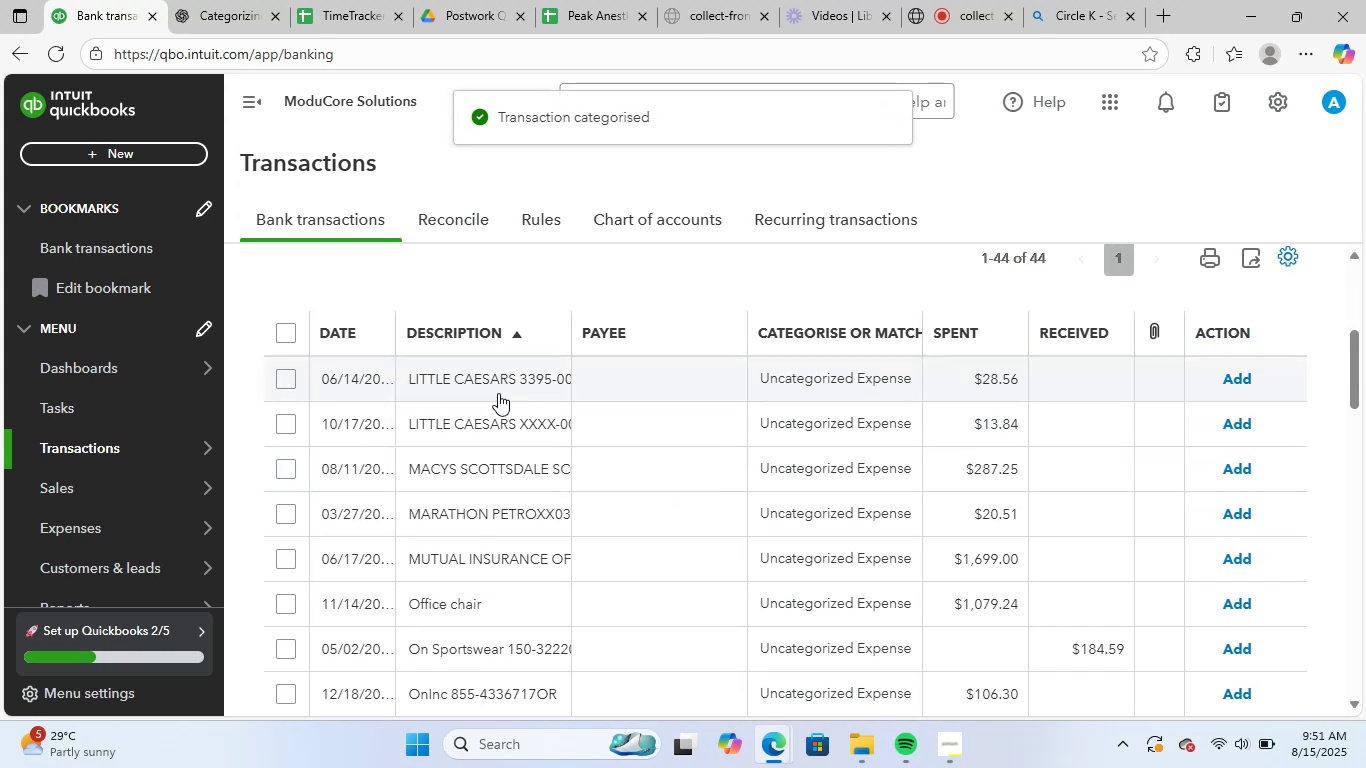 
left_click([498, 386])
 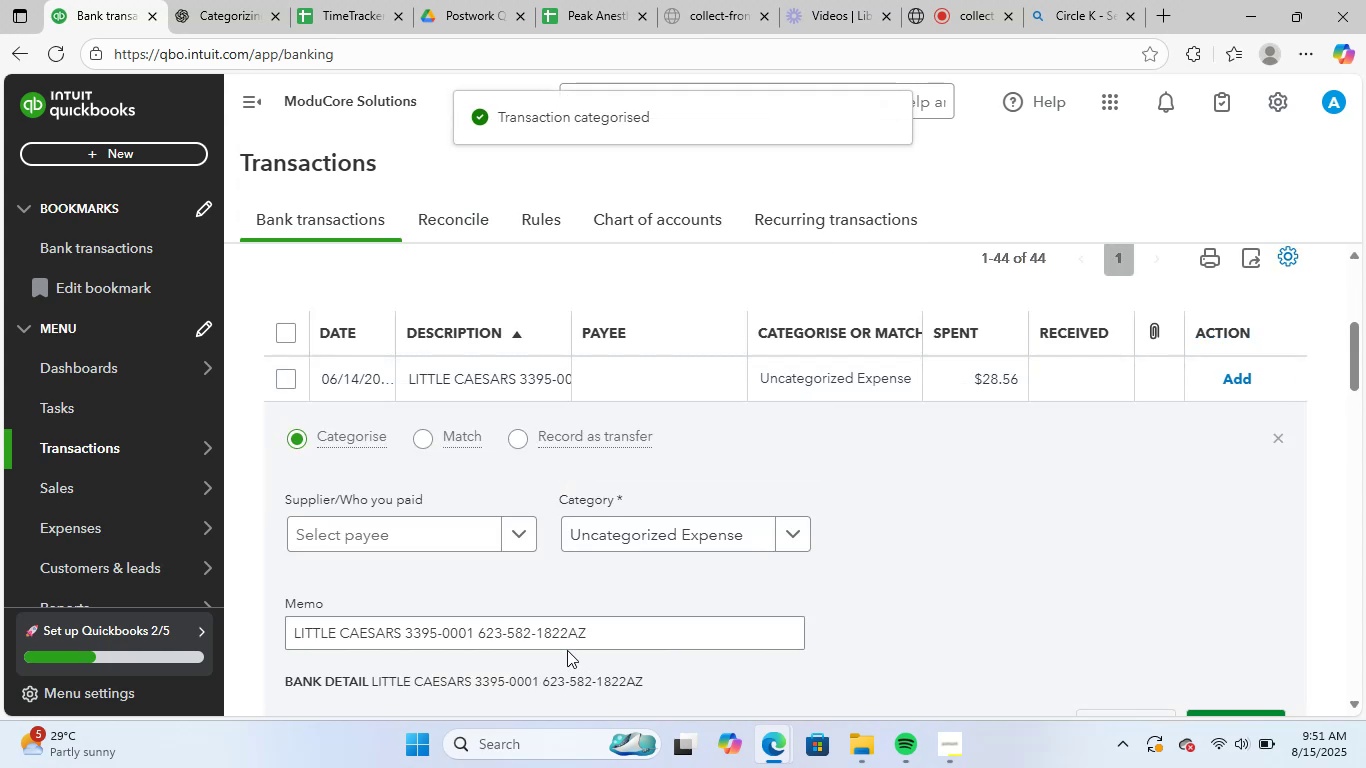 
left_click_drag(start_coordinate=[598, 628], to_coordinate=[197, 629])
 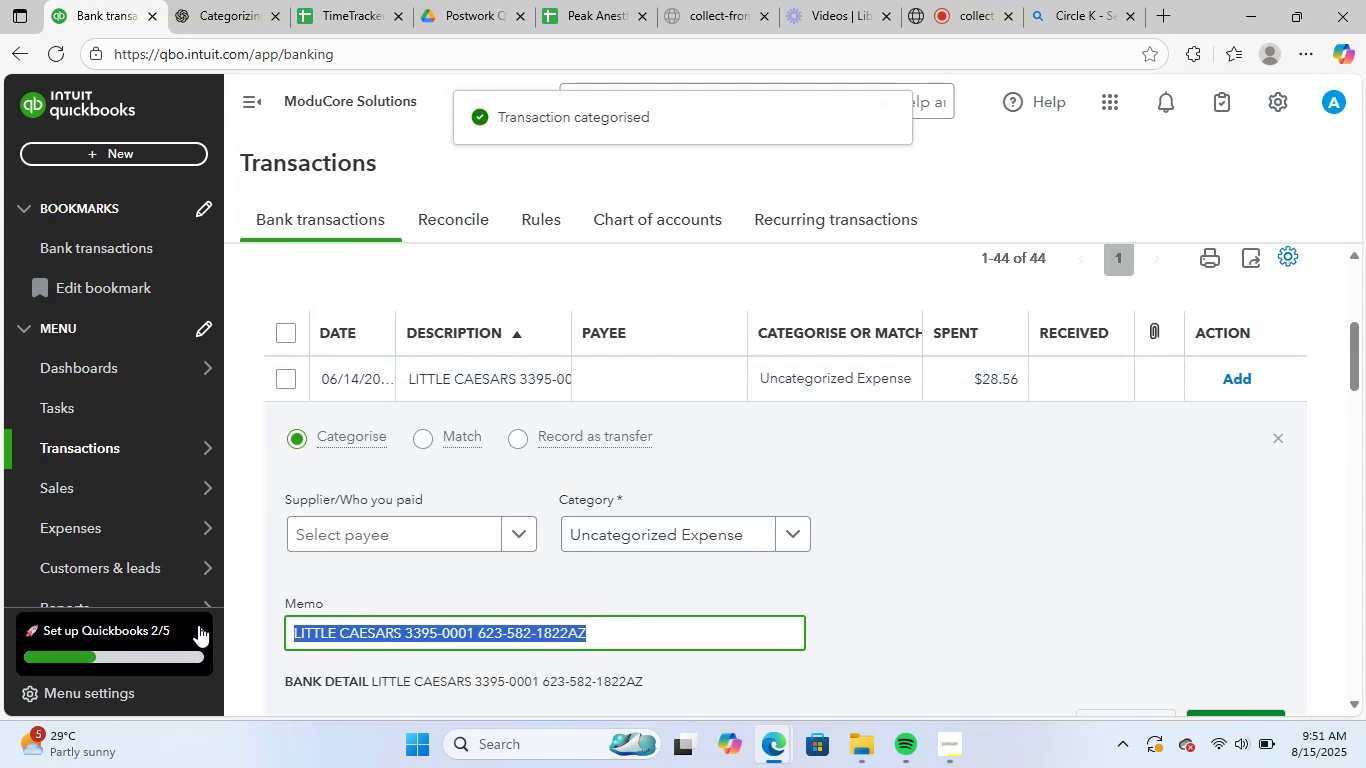 
key(Control+ControlLeft)
 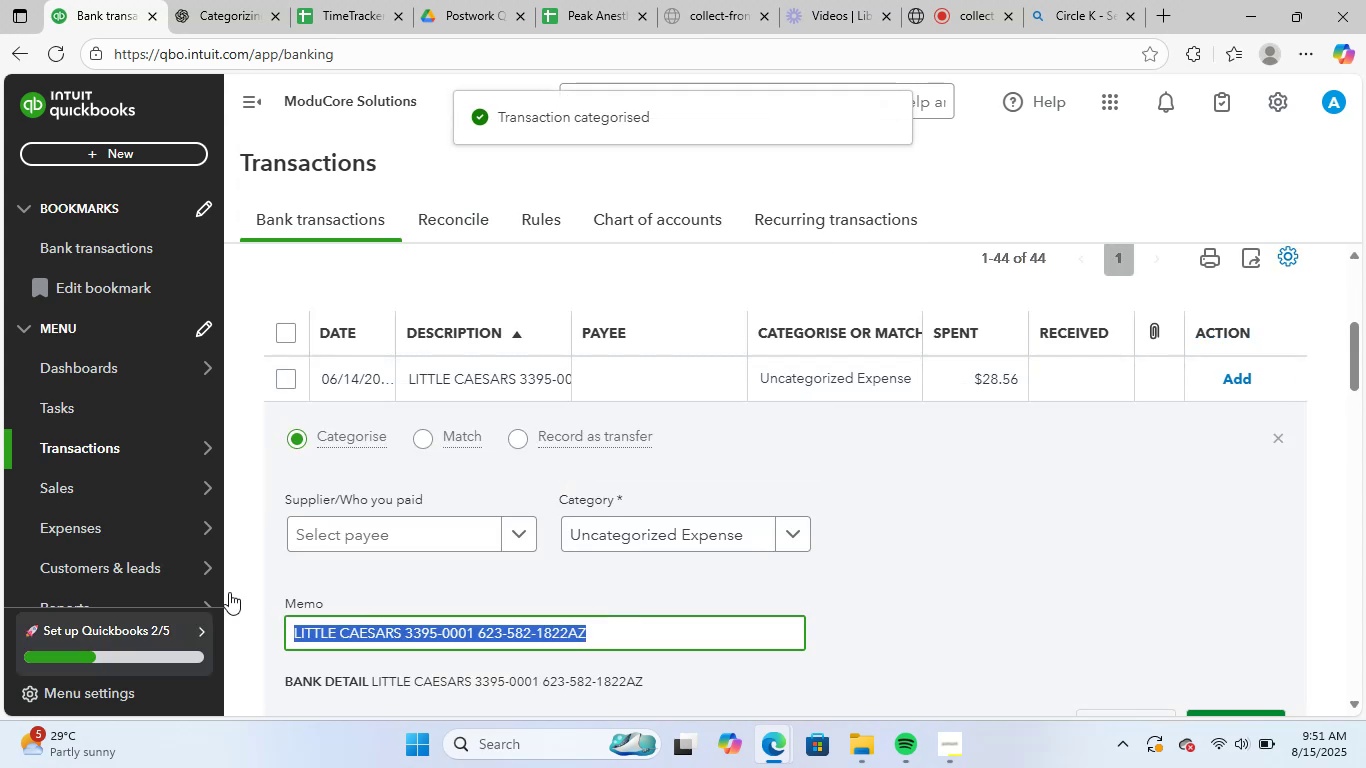 
key(Control+C)
 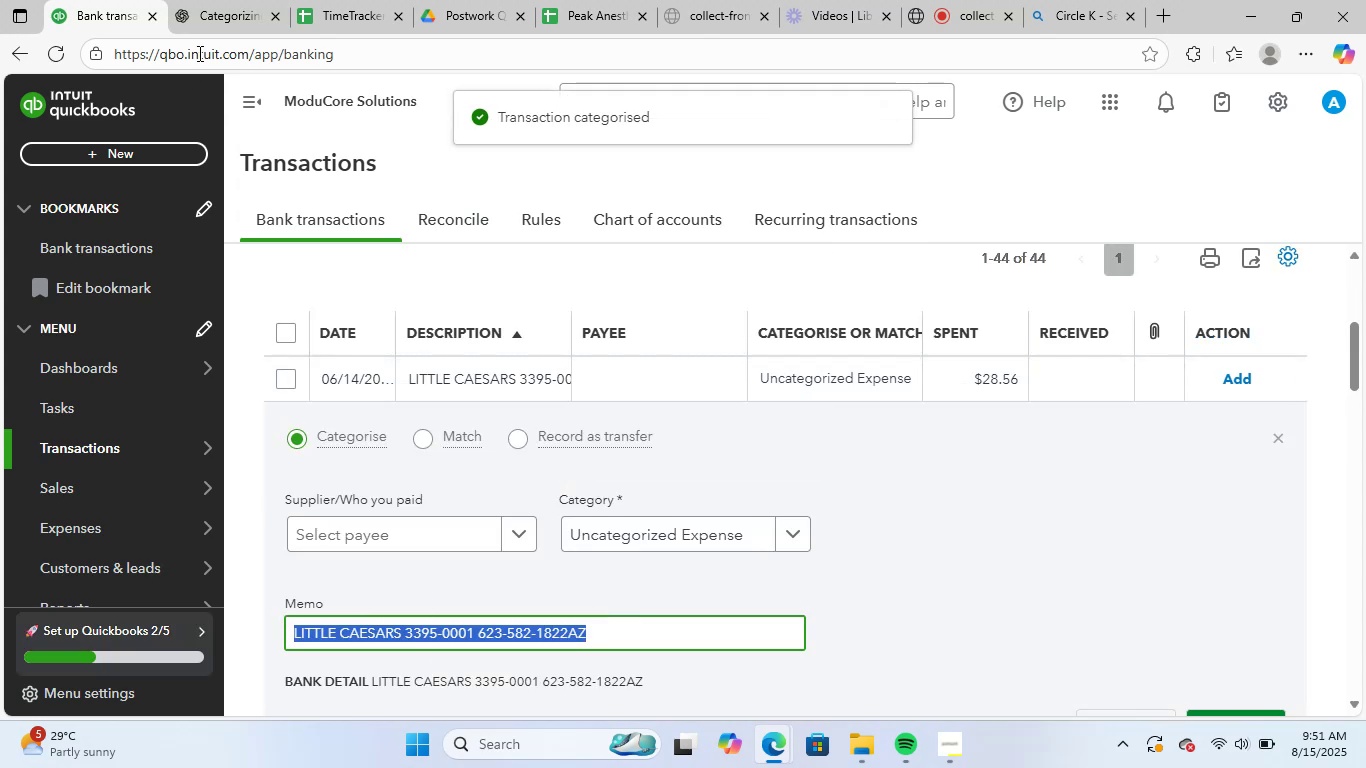 
left_click_drag(start_coordinate=[194, 0], to_coordinate=[201, 0])
 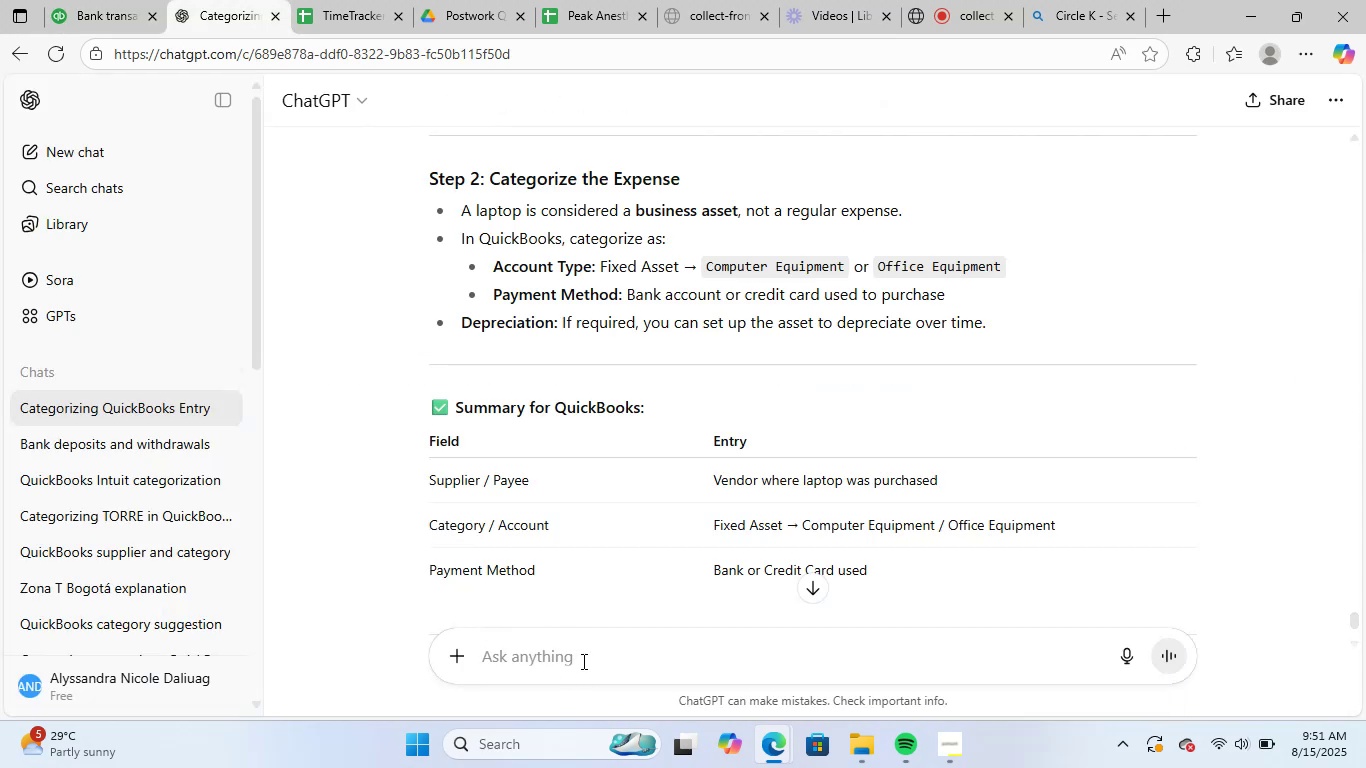 
left_click([582, 661])
 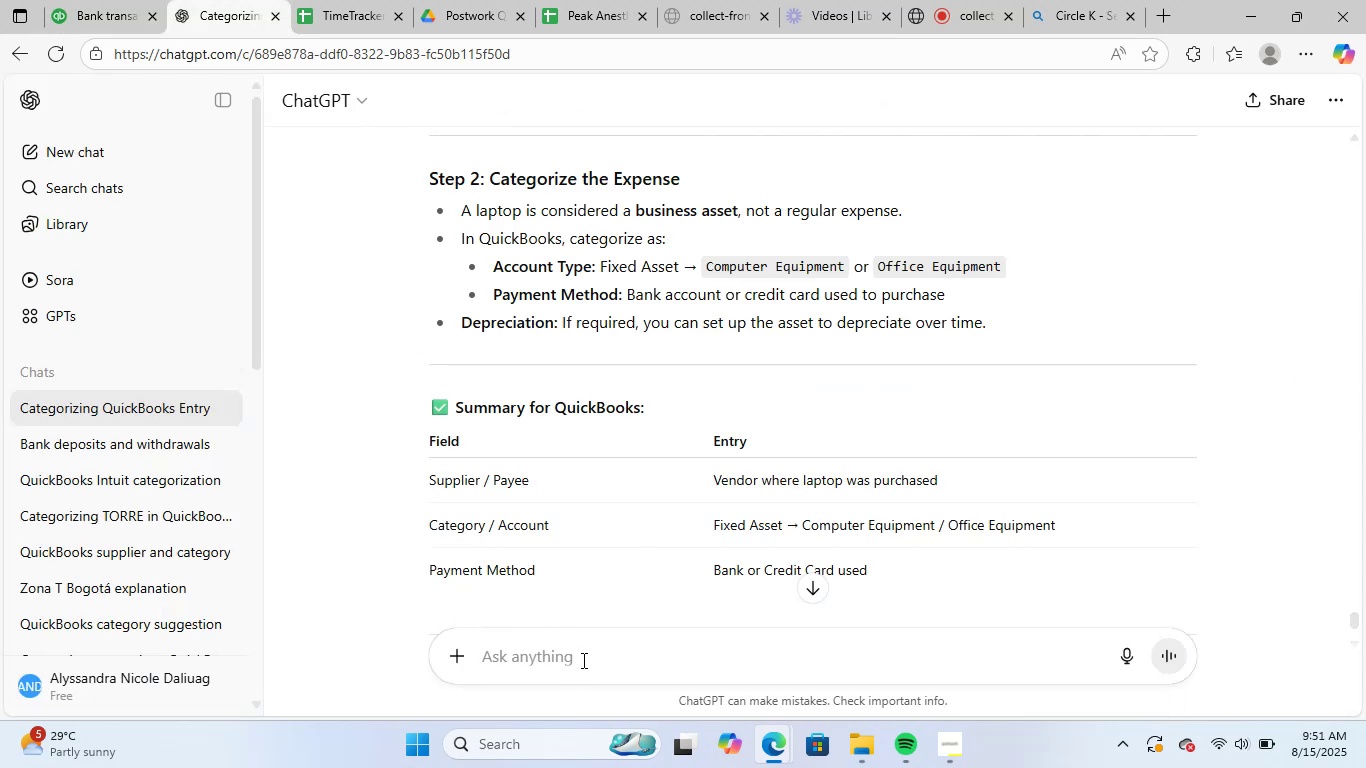 
key(Control+ControlLeft)
 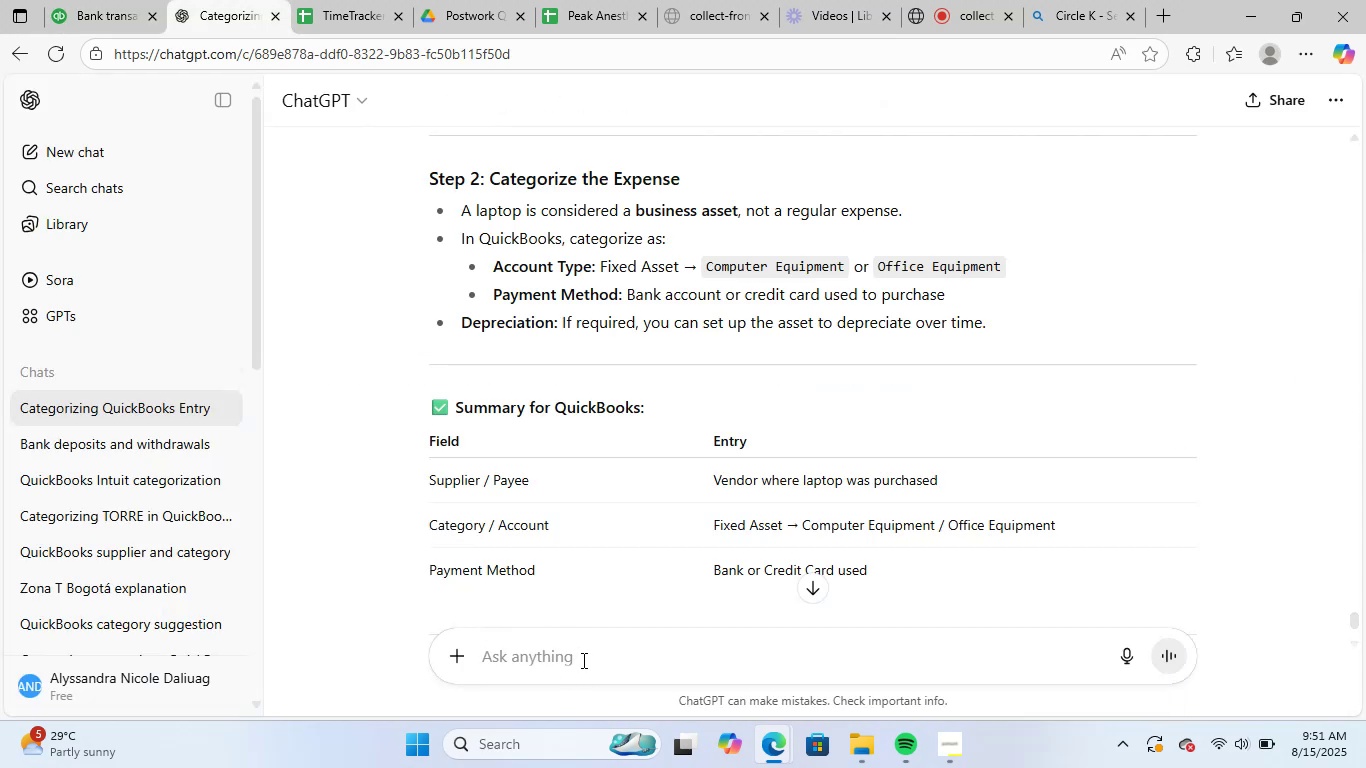 
key(Control+V)
 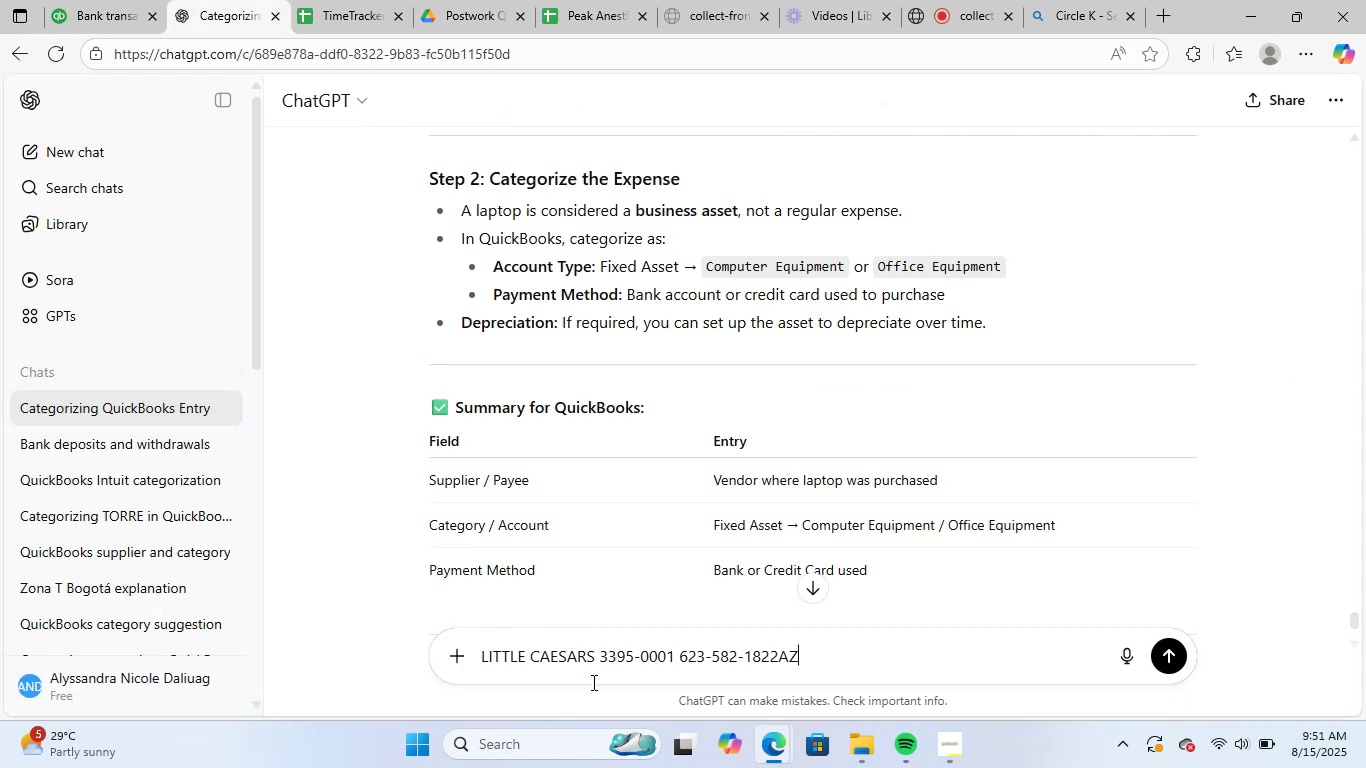 
key(NumpadEnter)
 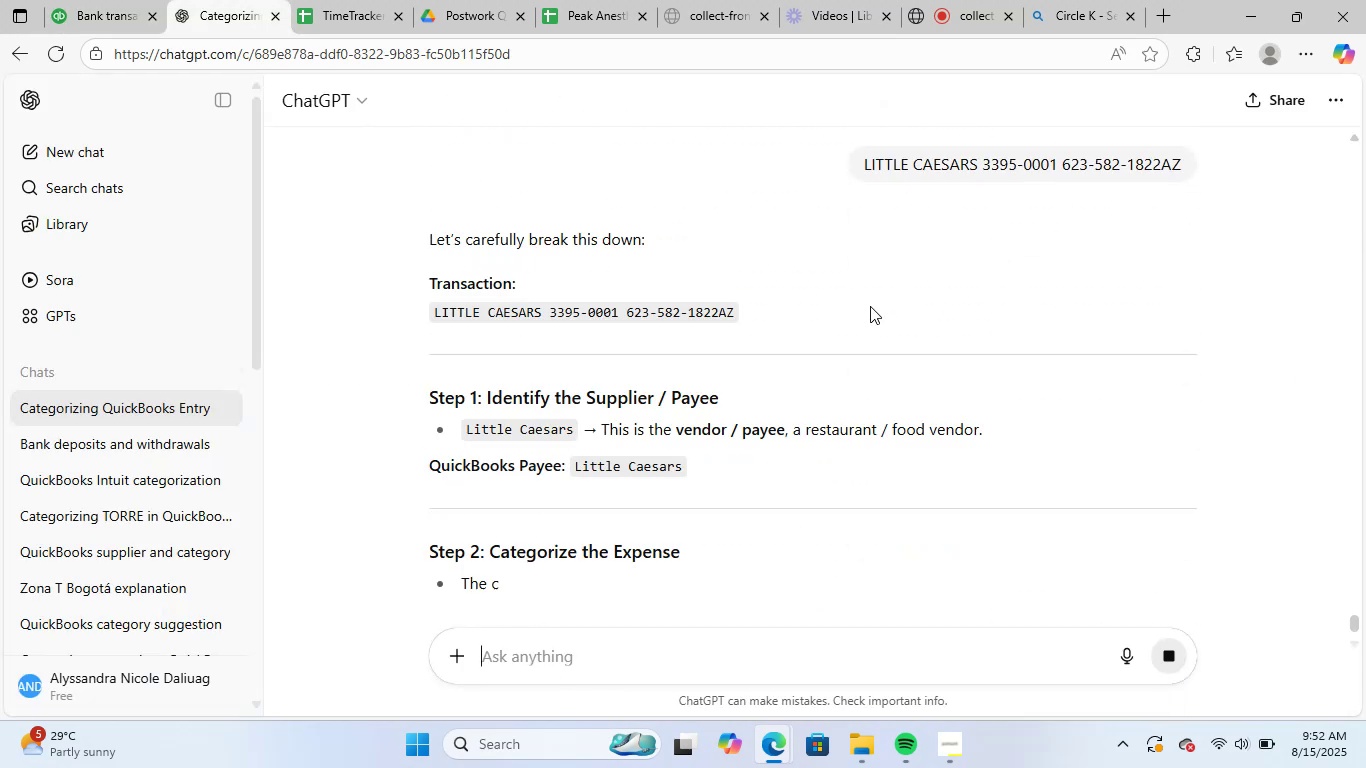 
scroll: coordinate [823, 422], scroll_direction: down, amount: 3.0
 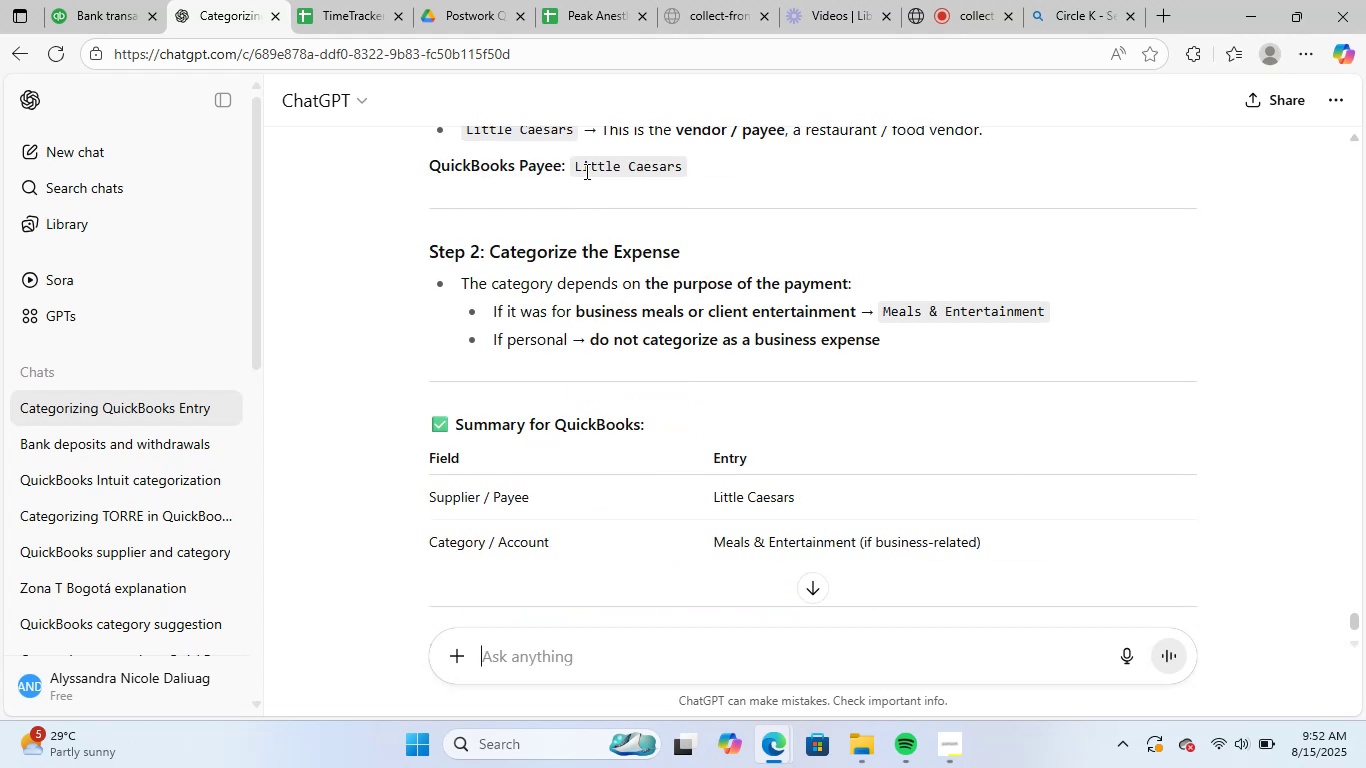 
left_click_drag(start_coordinate=[577, 160], to_coordinate=[730, 169])
 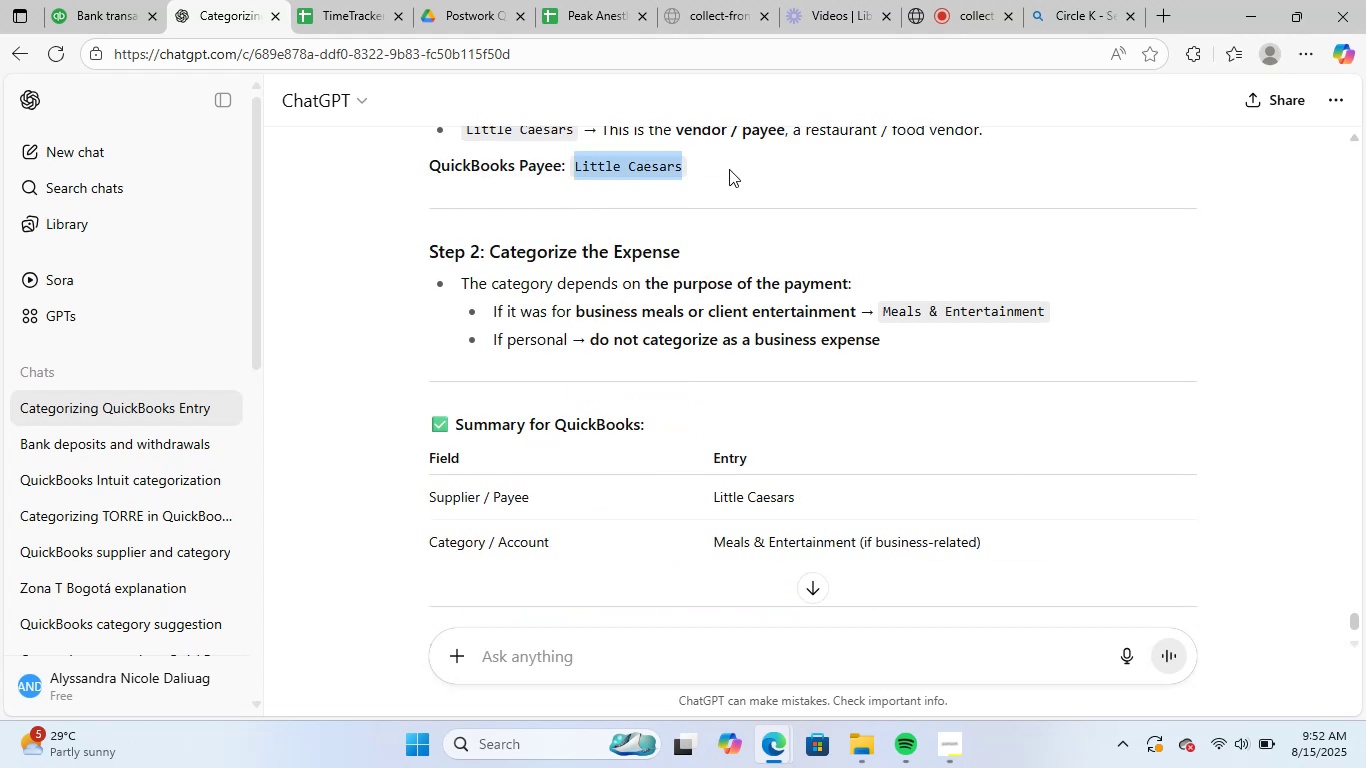 
key(Control+ControlLeft)
 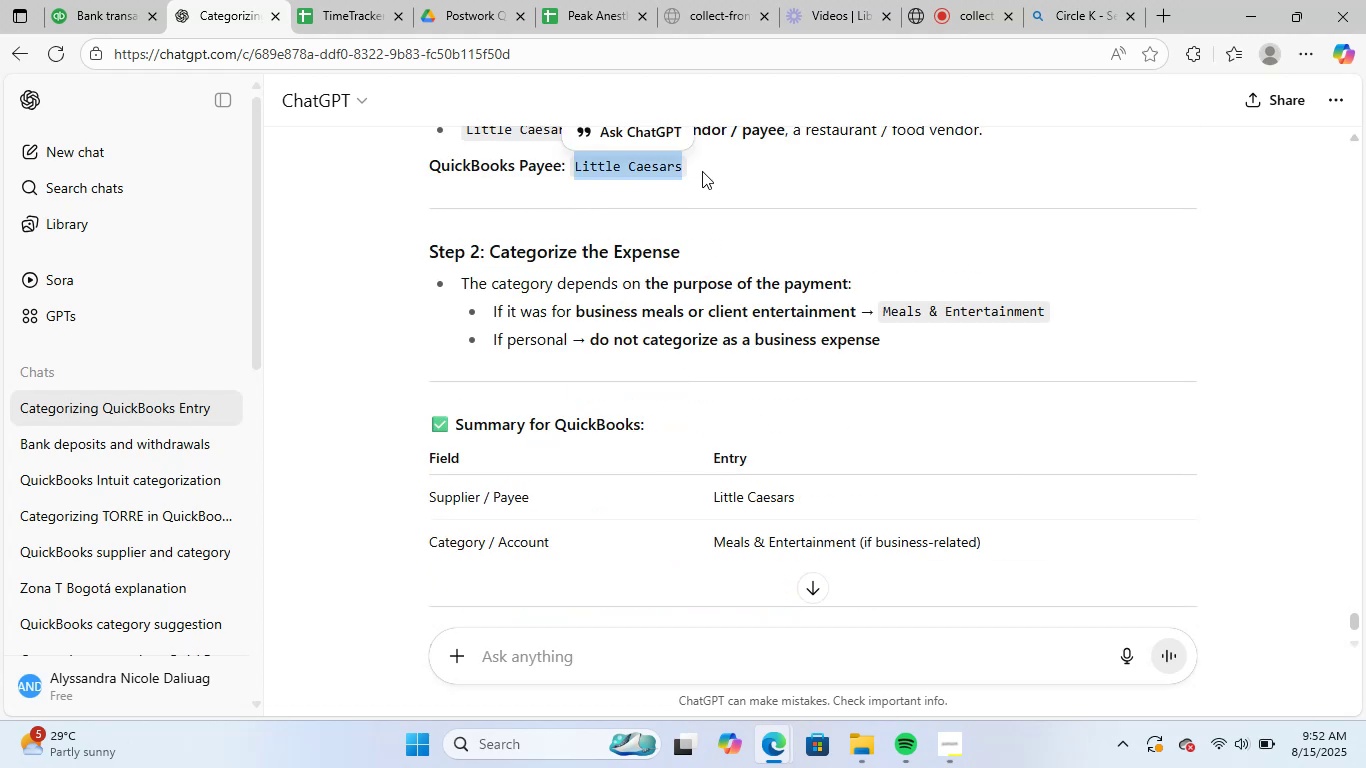 
key(Control+C)
 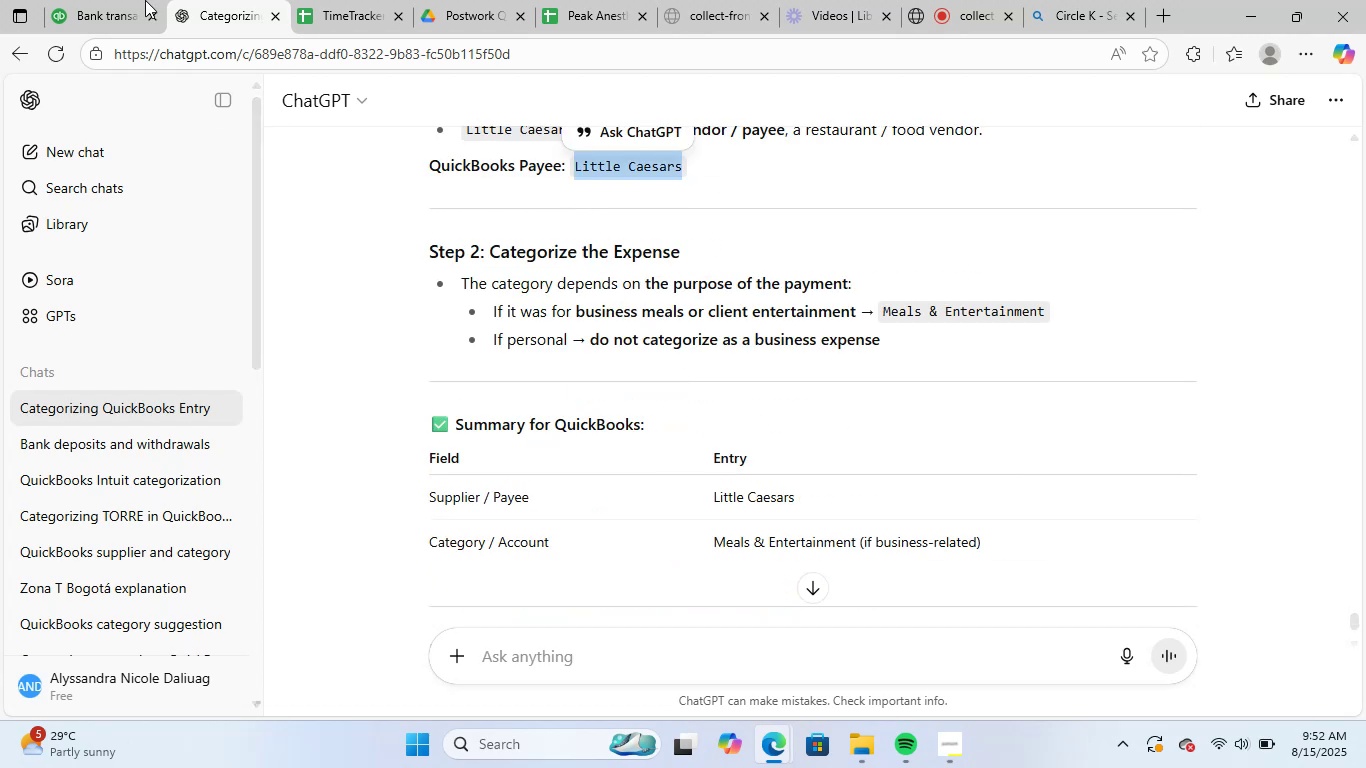 
left_click_drag(start_coordinate=[128, 0], to_coordinate=[133, 0])
 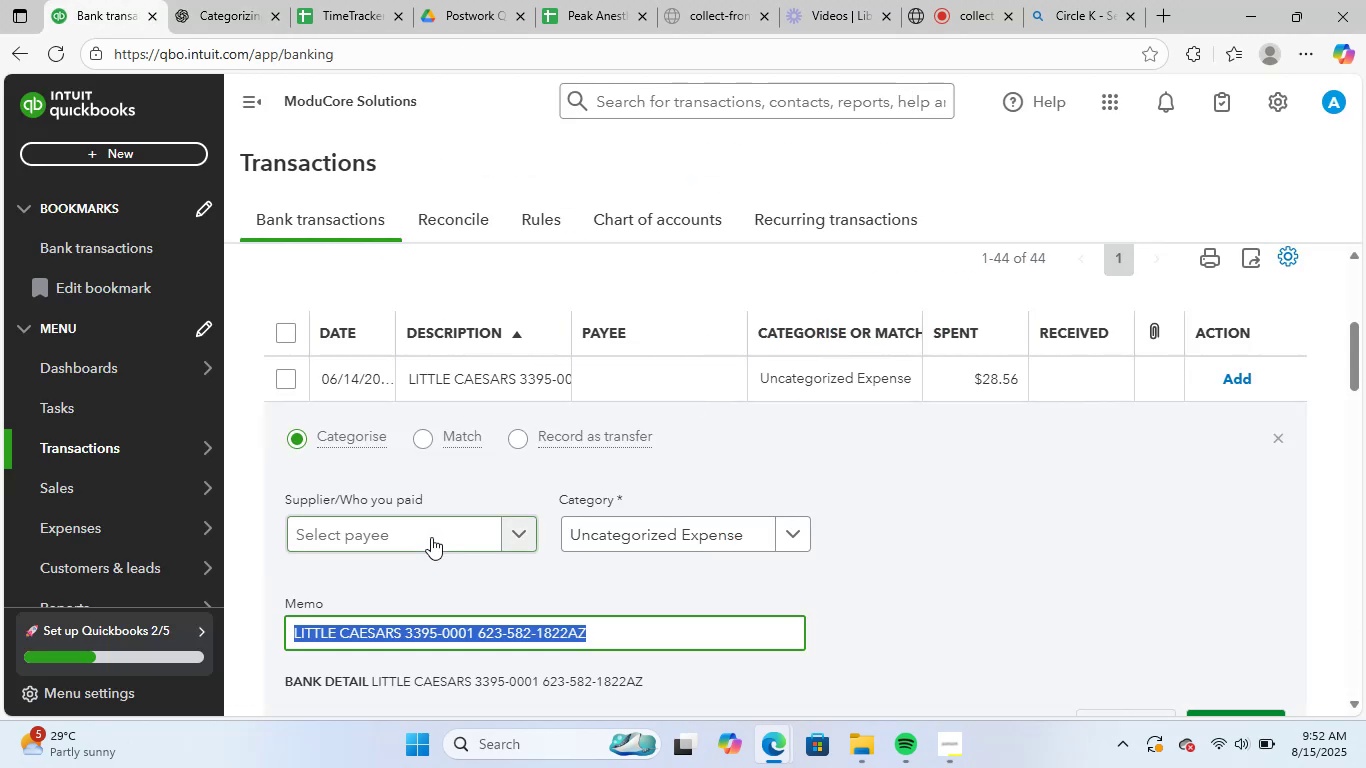 
key(Control+ControlLeft)
 